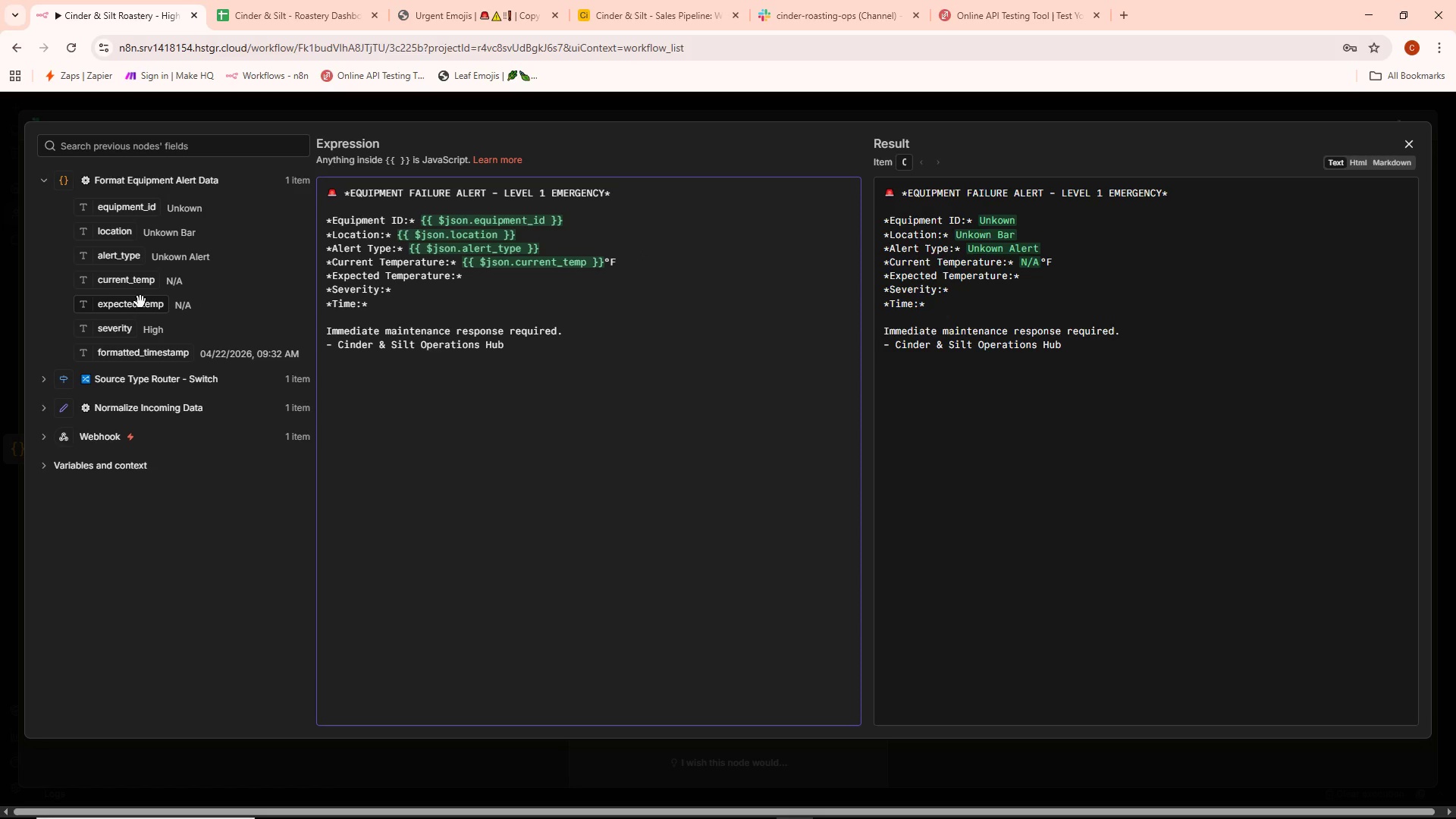 
left_click_drag(start_coordinate=[140, 307], to_coordinate=[492, 275])
 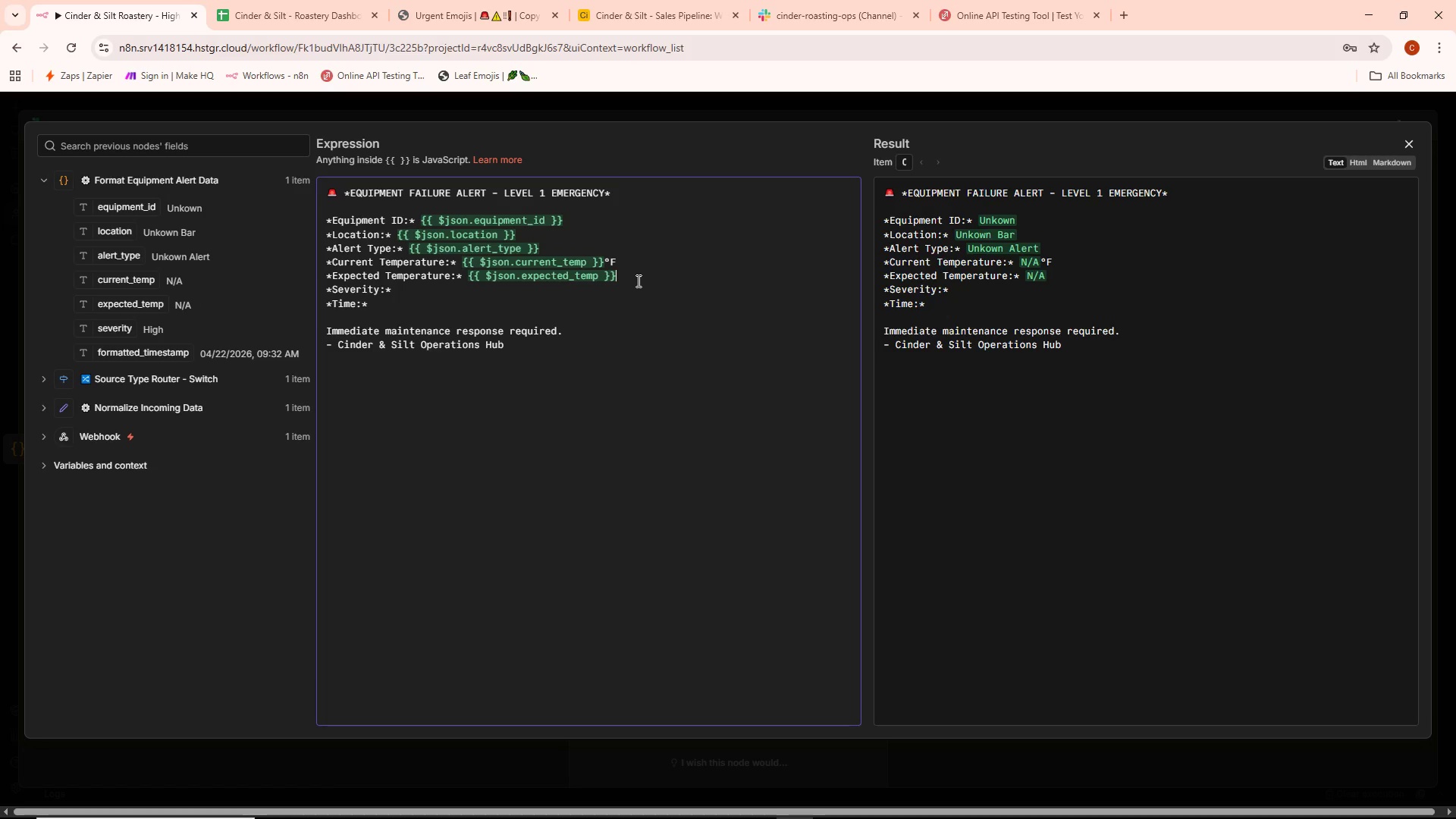 
key(Space)
 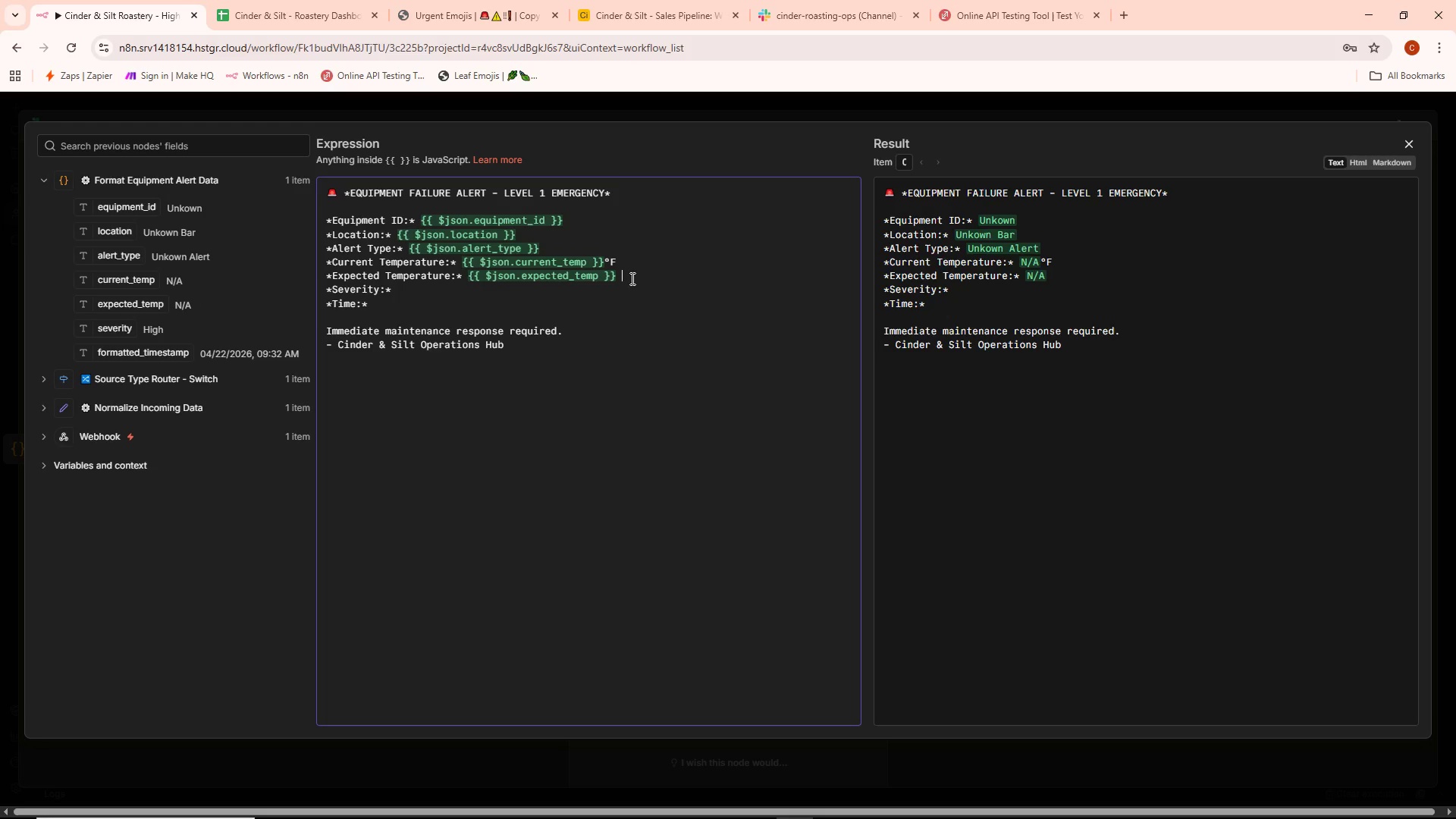 
key(Control+ControlLeft)
 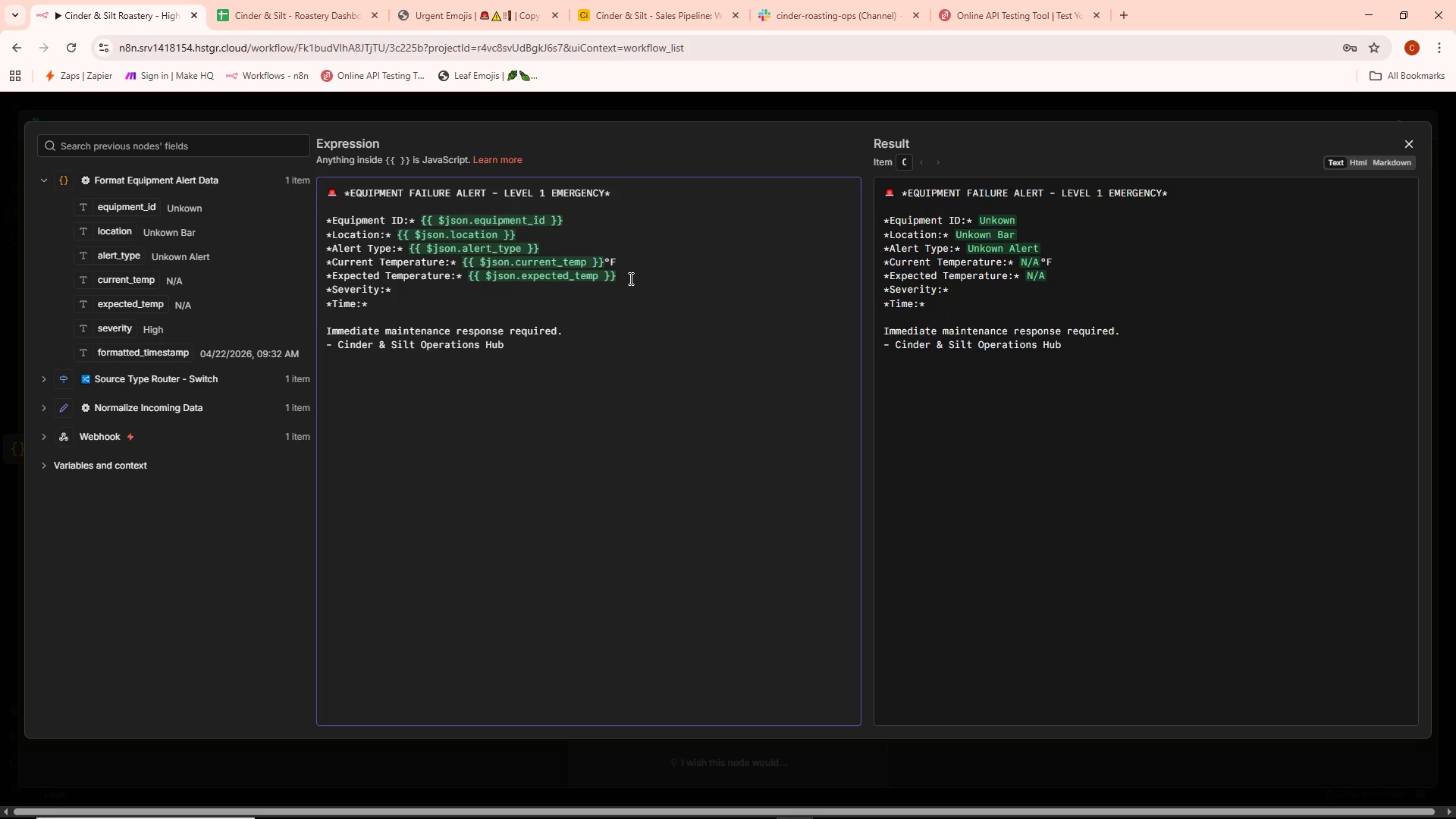 
key(Control+V)
 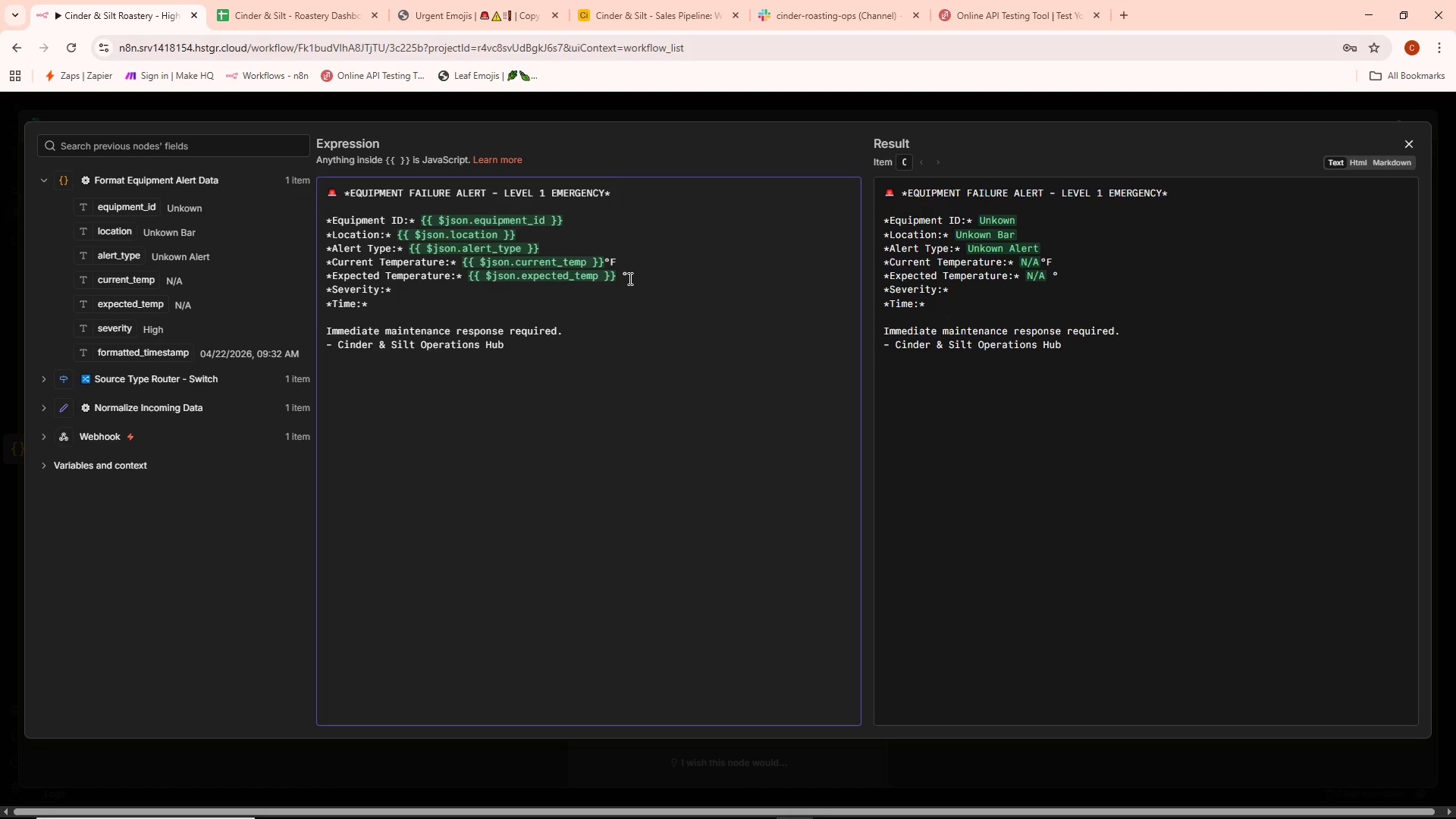 
key(Backspace)
 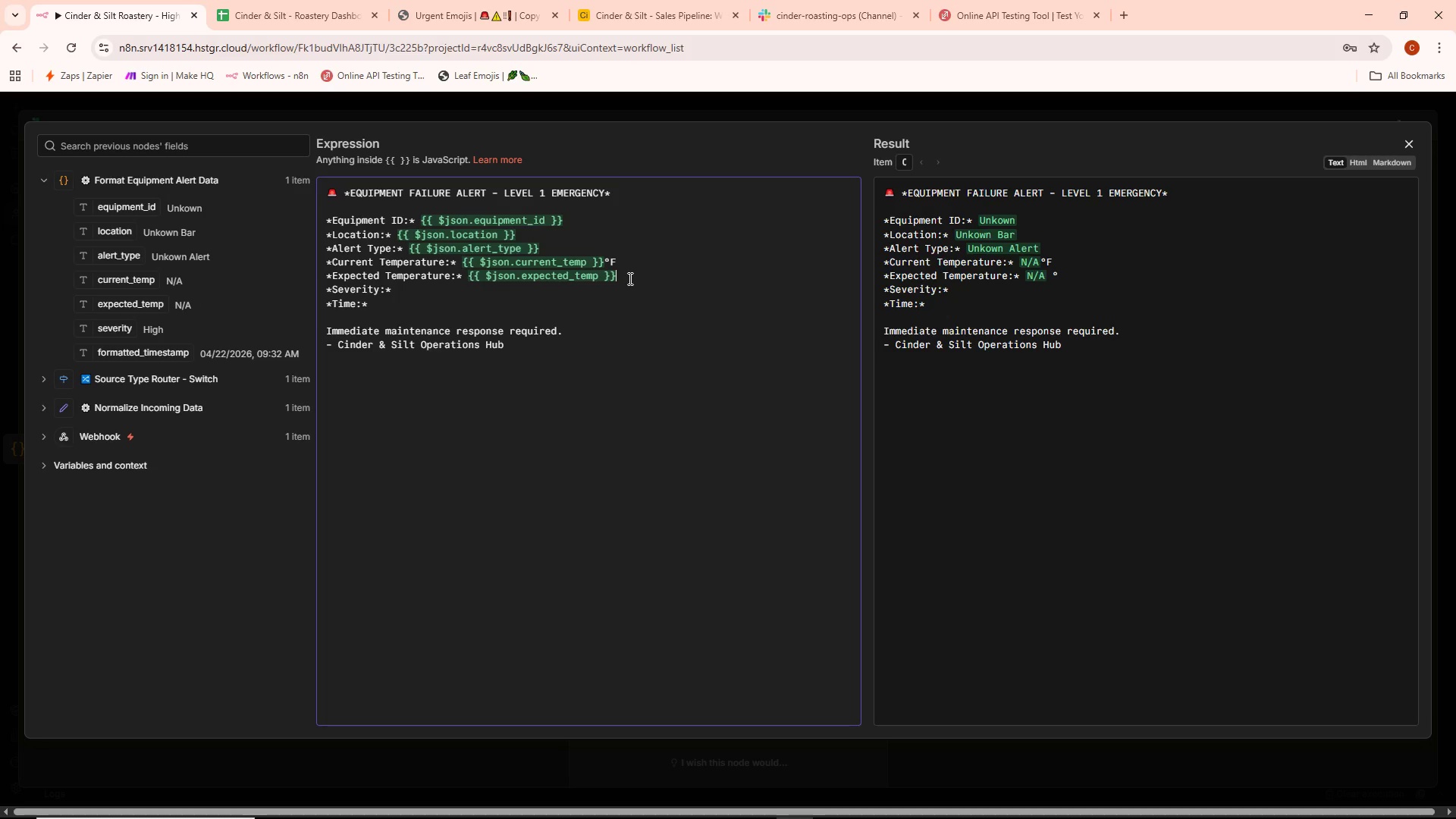 
key(Backspace)
 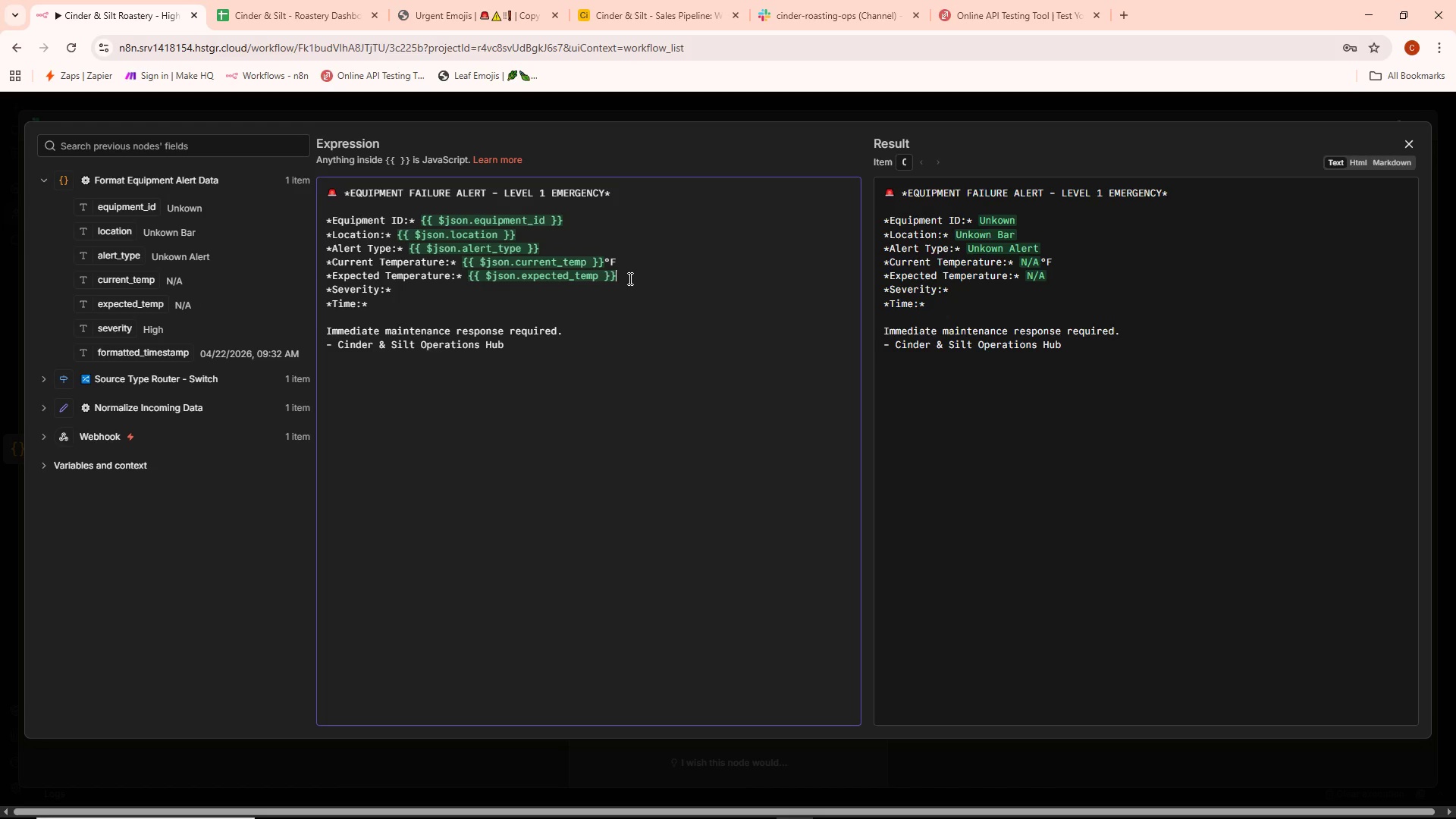 
key(Control+V)
 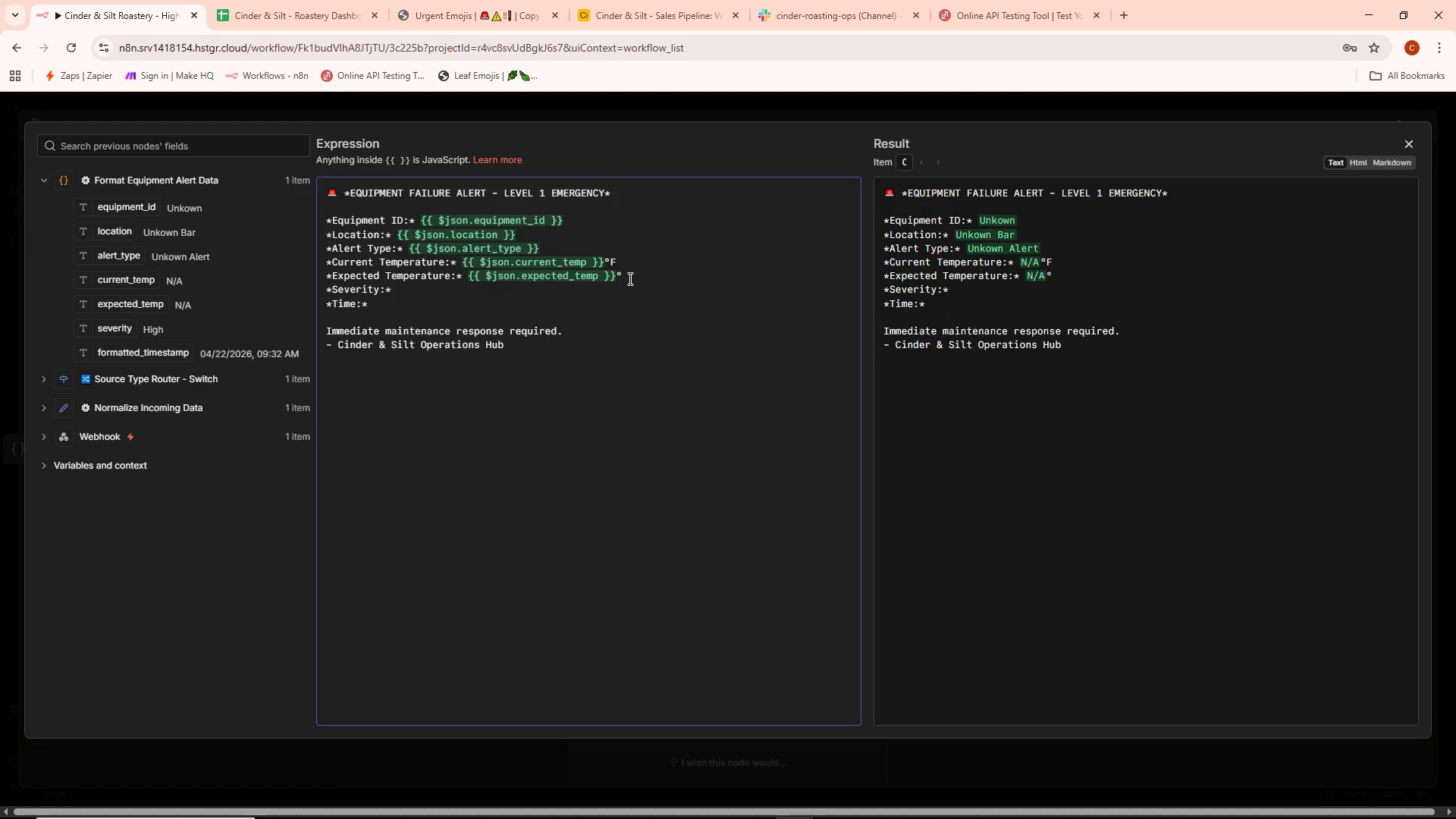 
key(Shift+ShiftRight)
 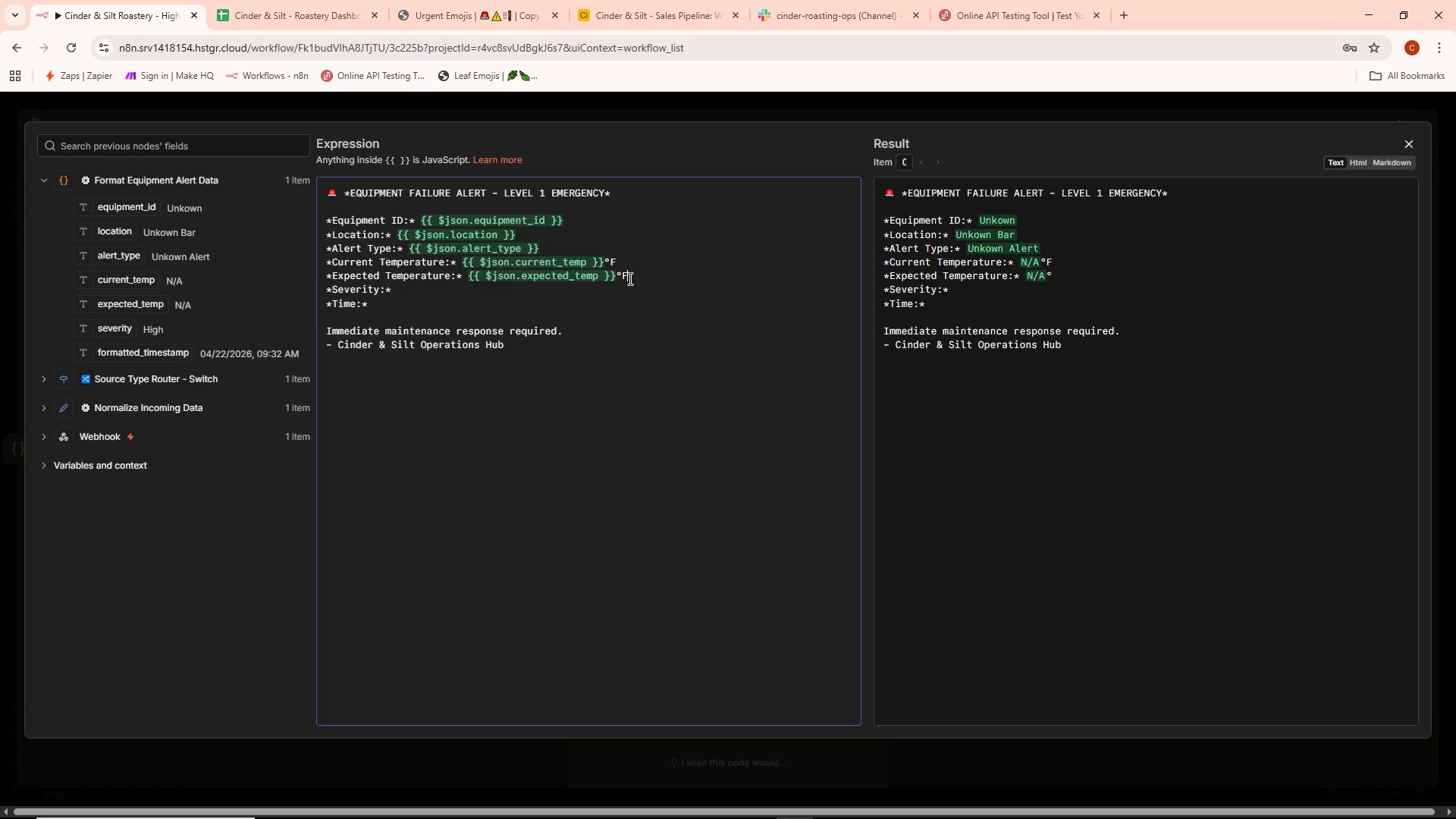 
key(Shift+F)
 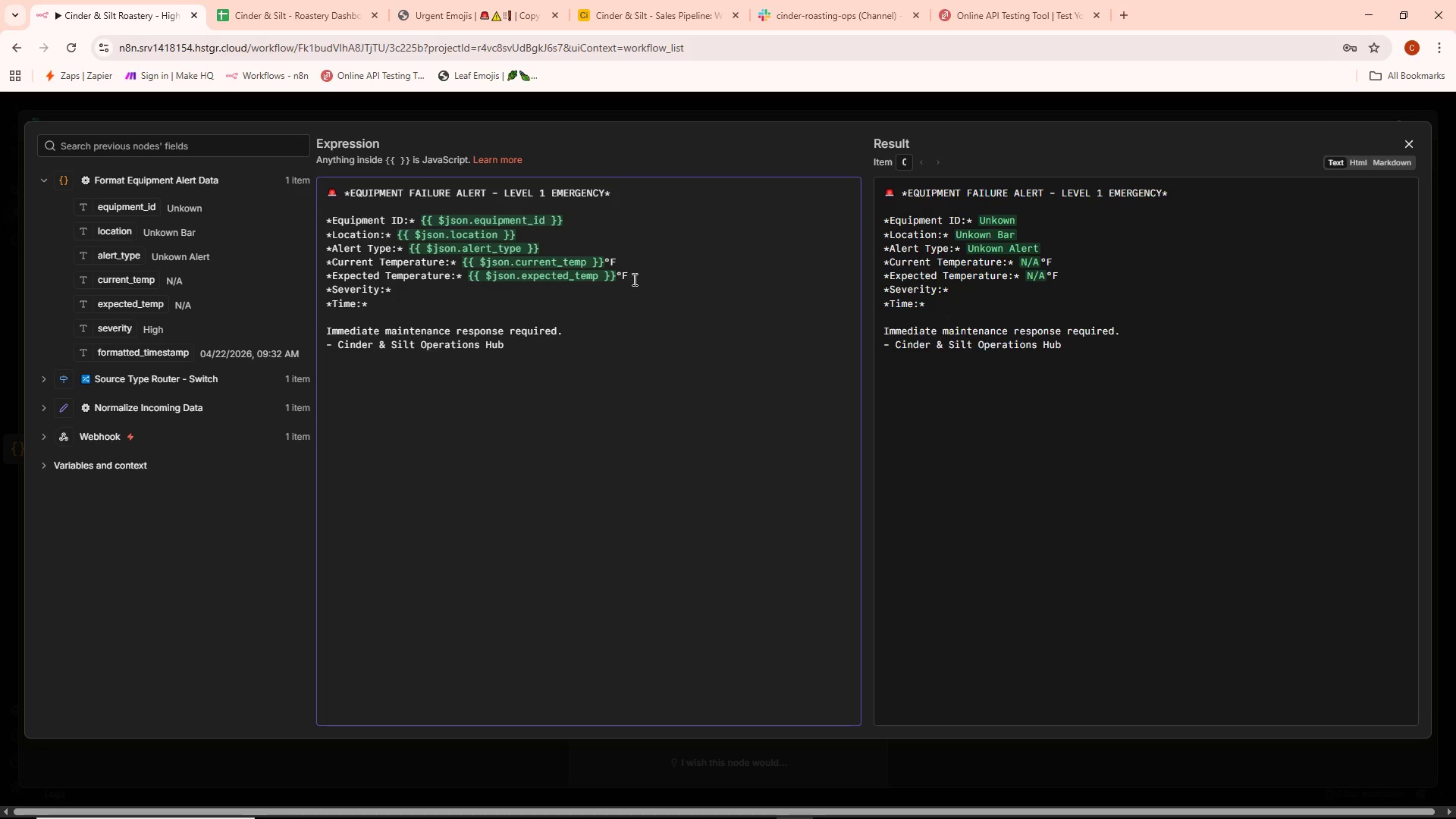 
left_click([648, 281])
 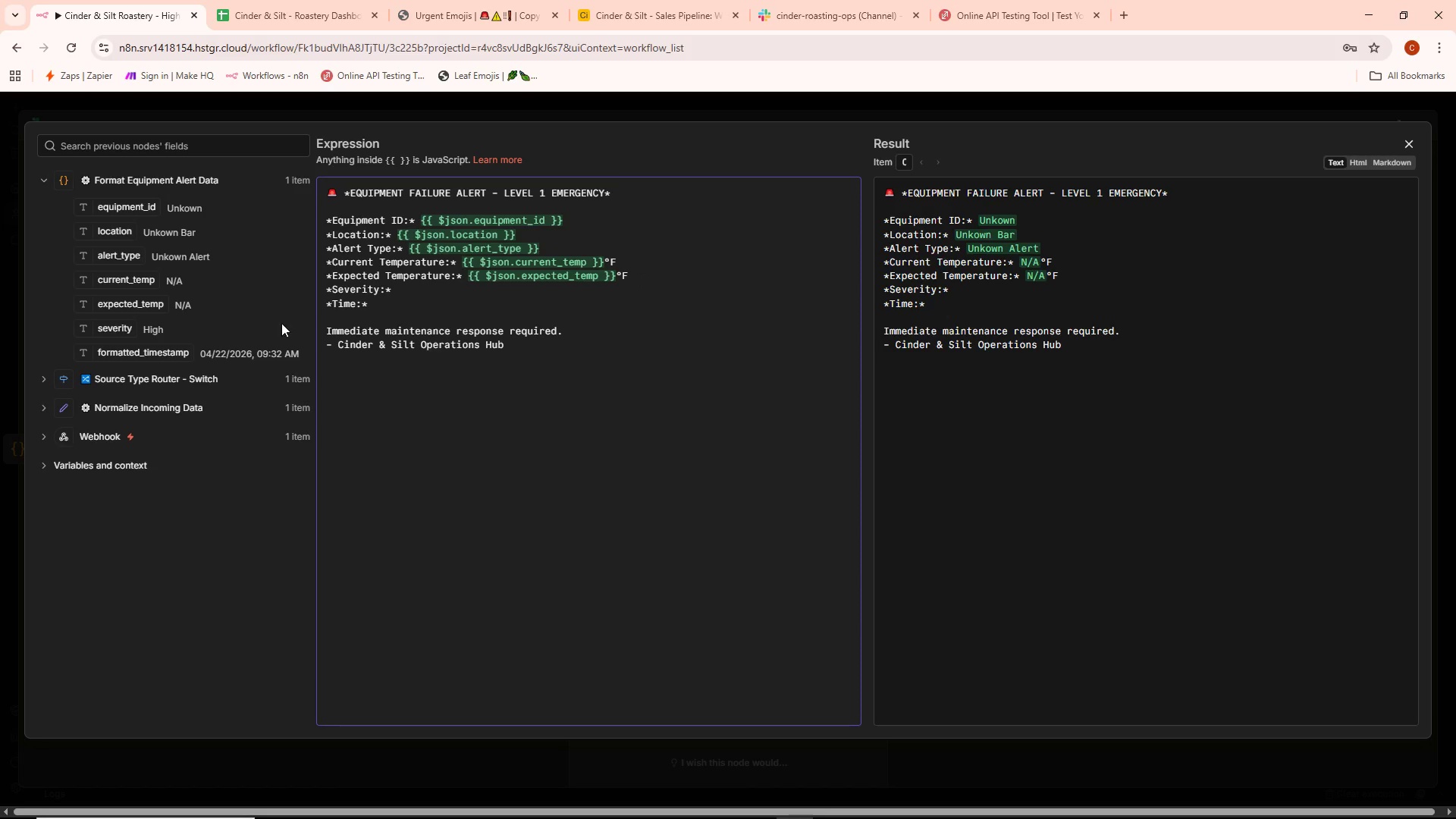 
double_click([428, 290])
 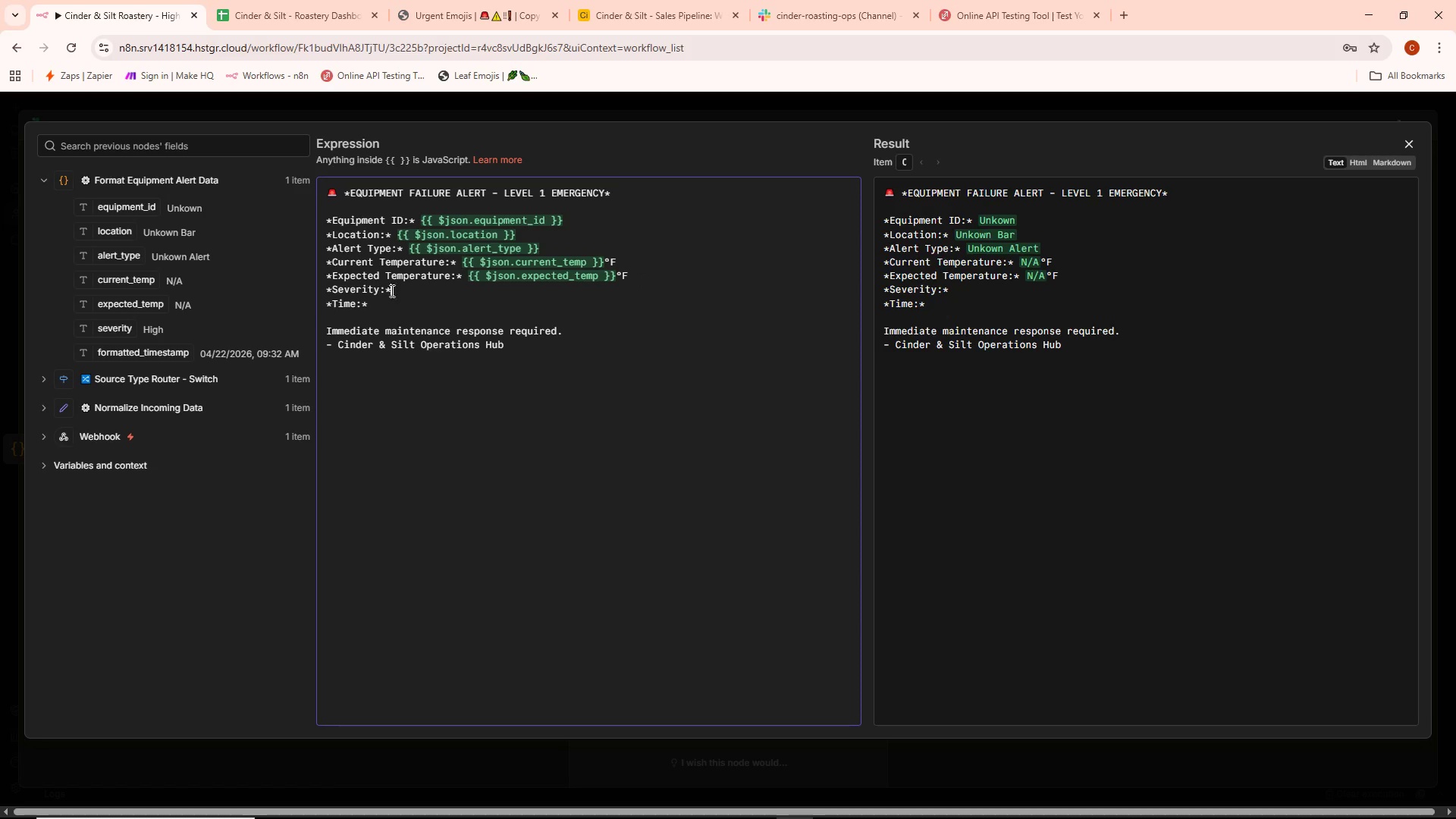 
key(Space)
 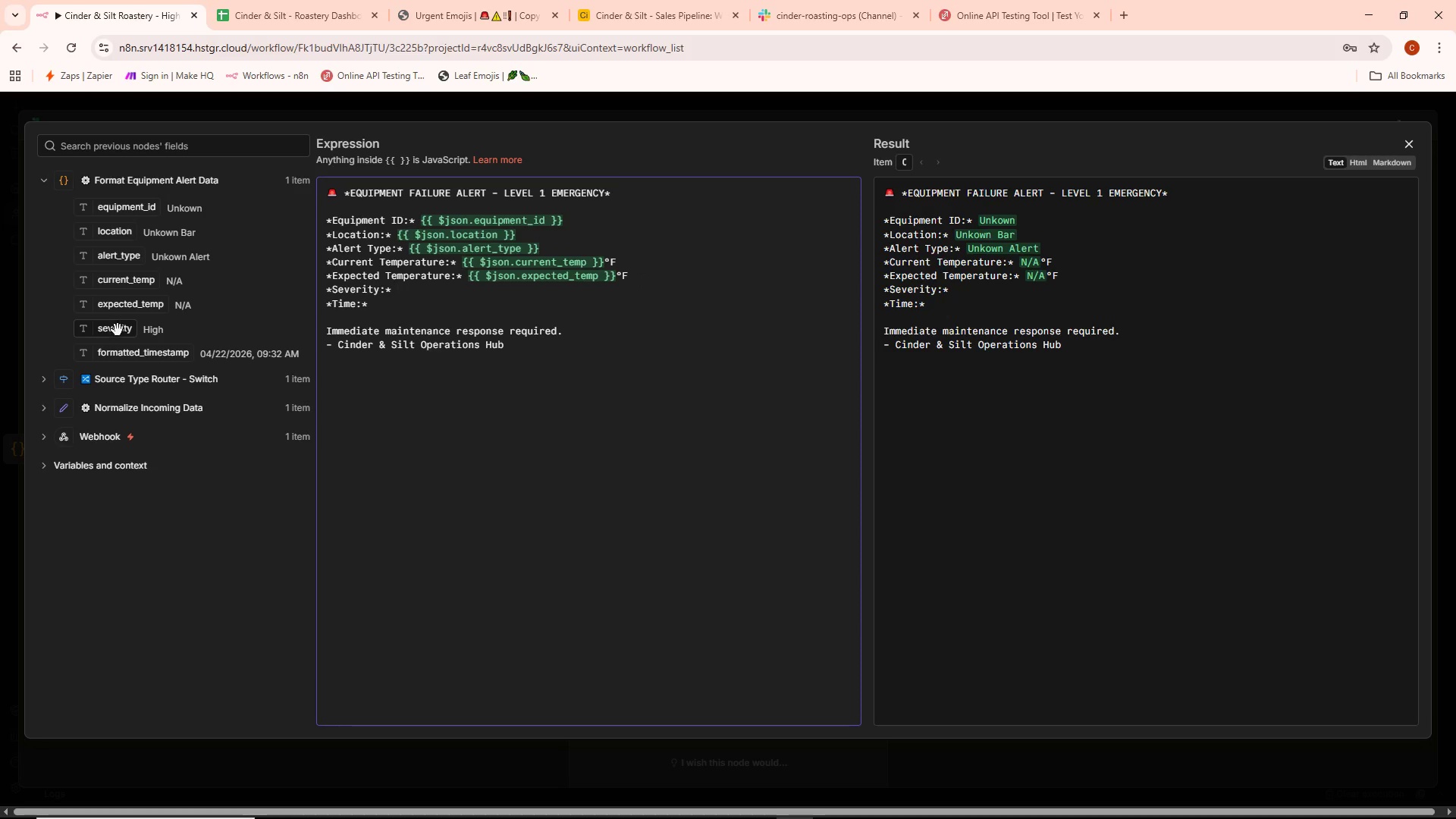 
left_click_drag(start_coordinate=[118, 331], to_coordinate=[417, 289])
 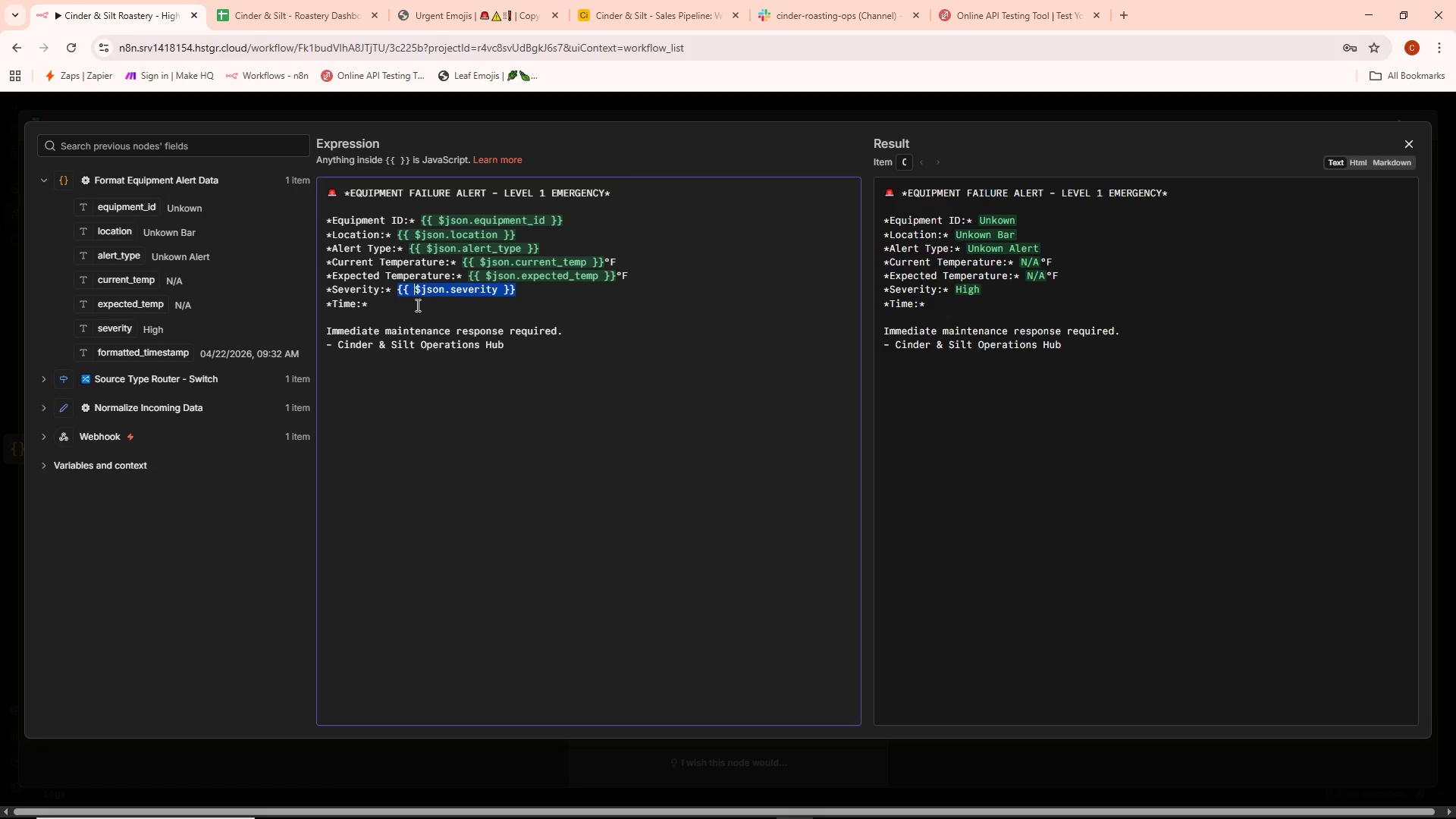 
left_click([406, 309])
 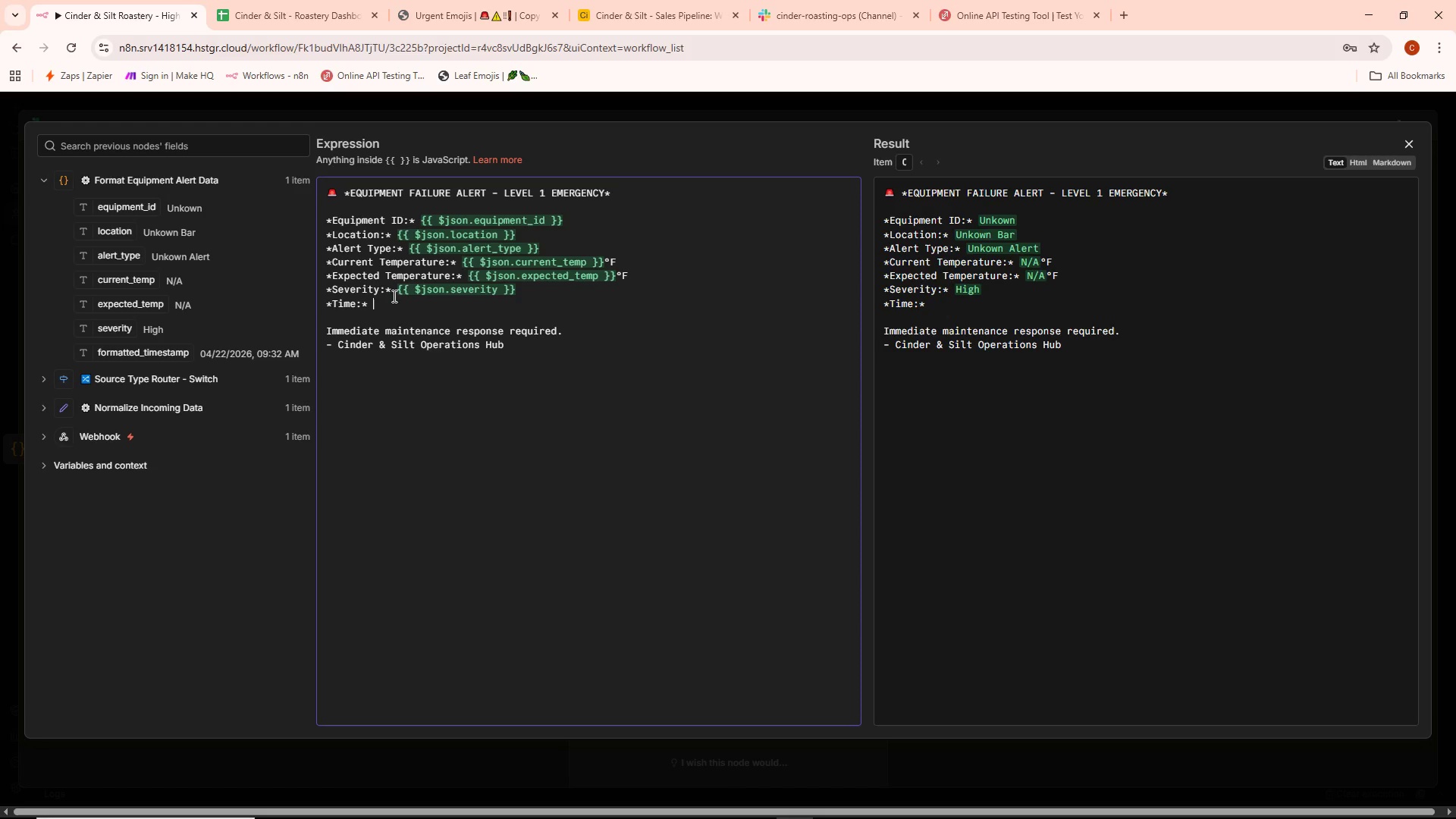 
wait(5.84)
 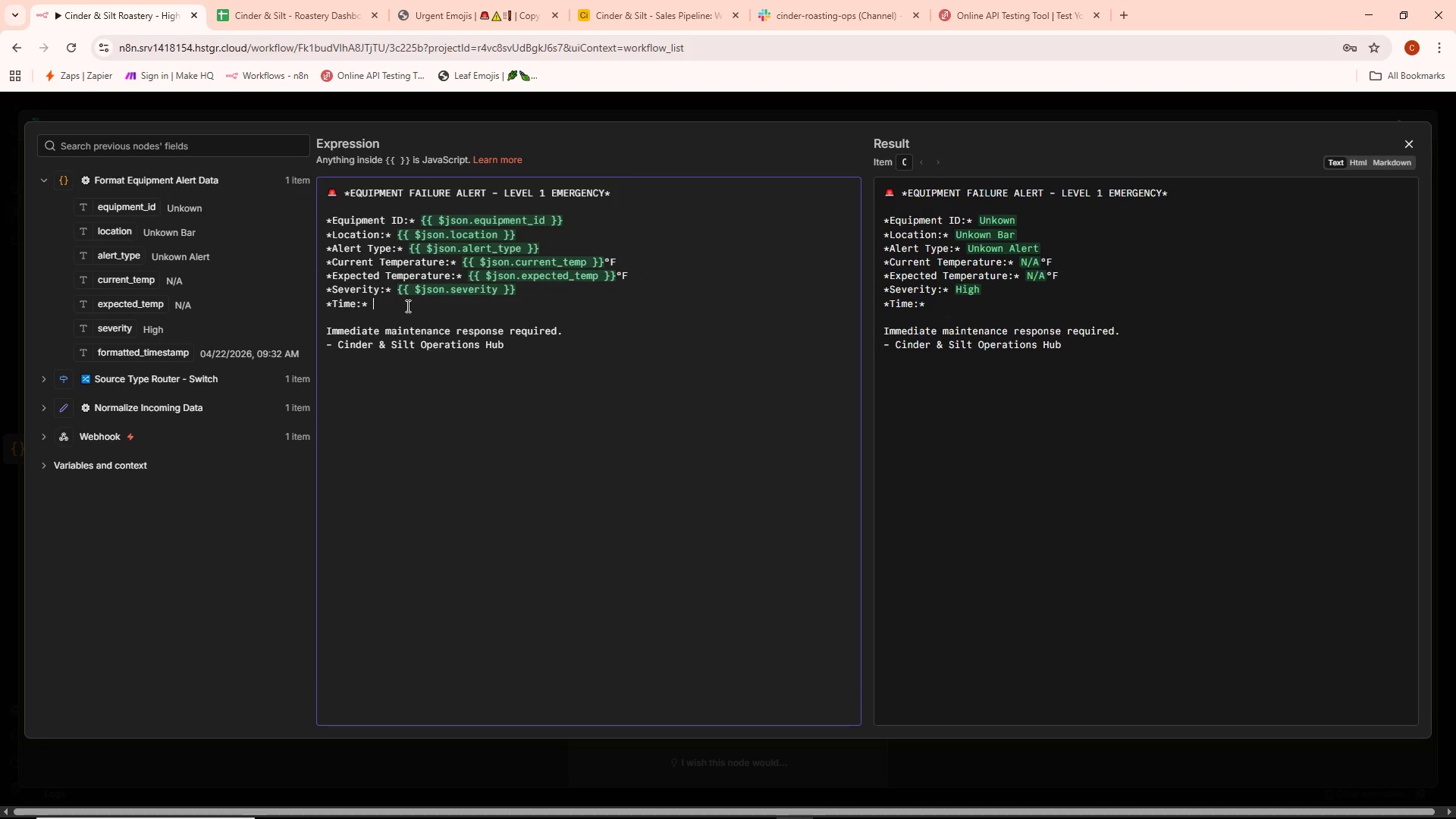 
left_click_drag(start_coordinate=[162, 355], to_coordinate=[418, 308])
 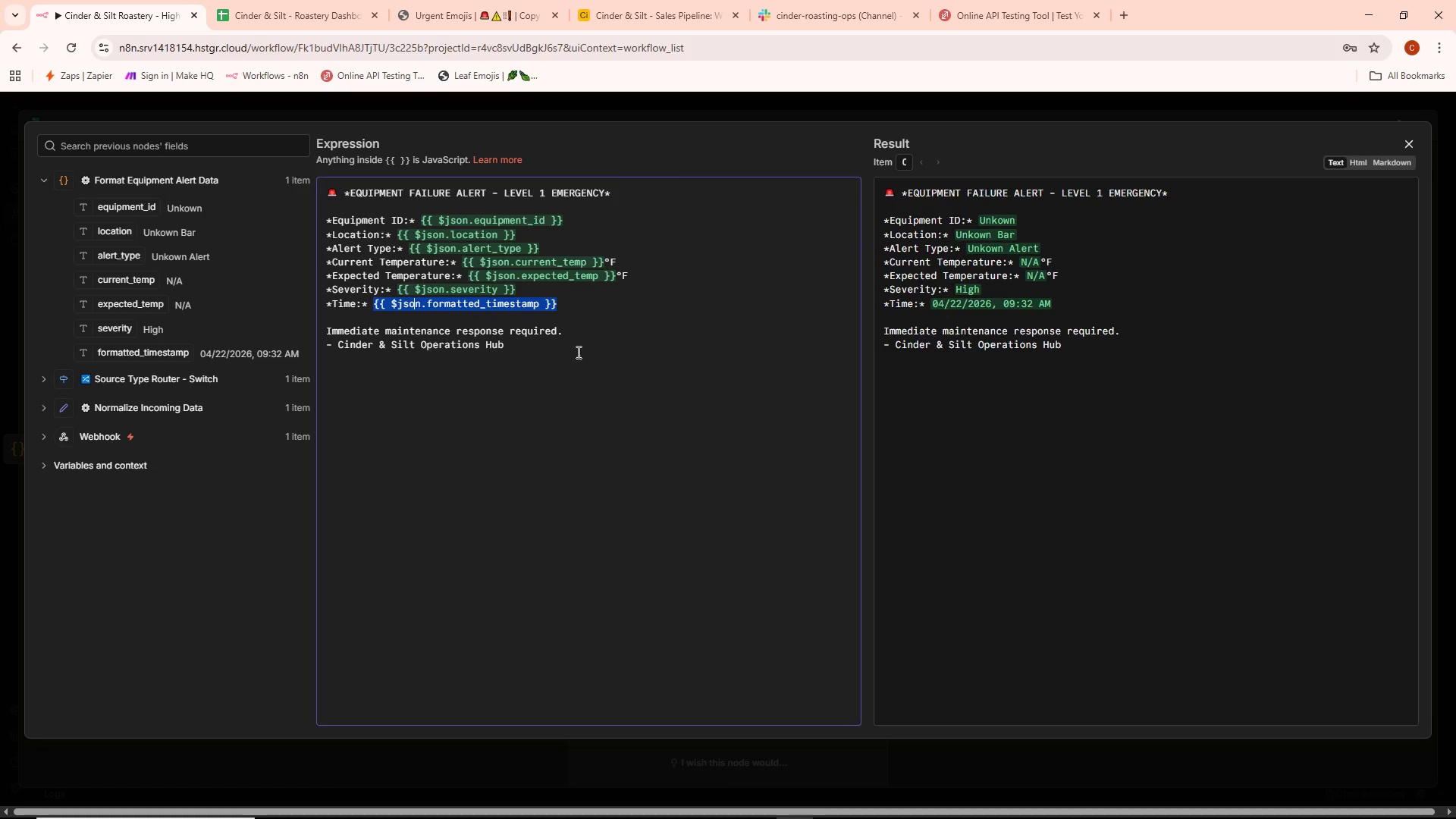 
left_click([582, 380])
 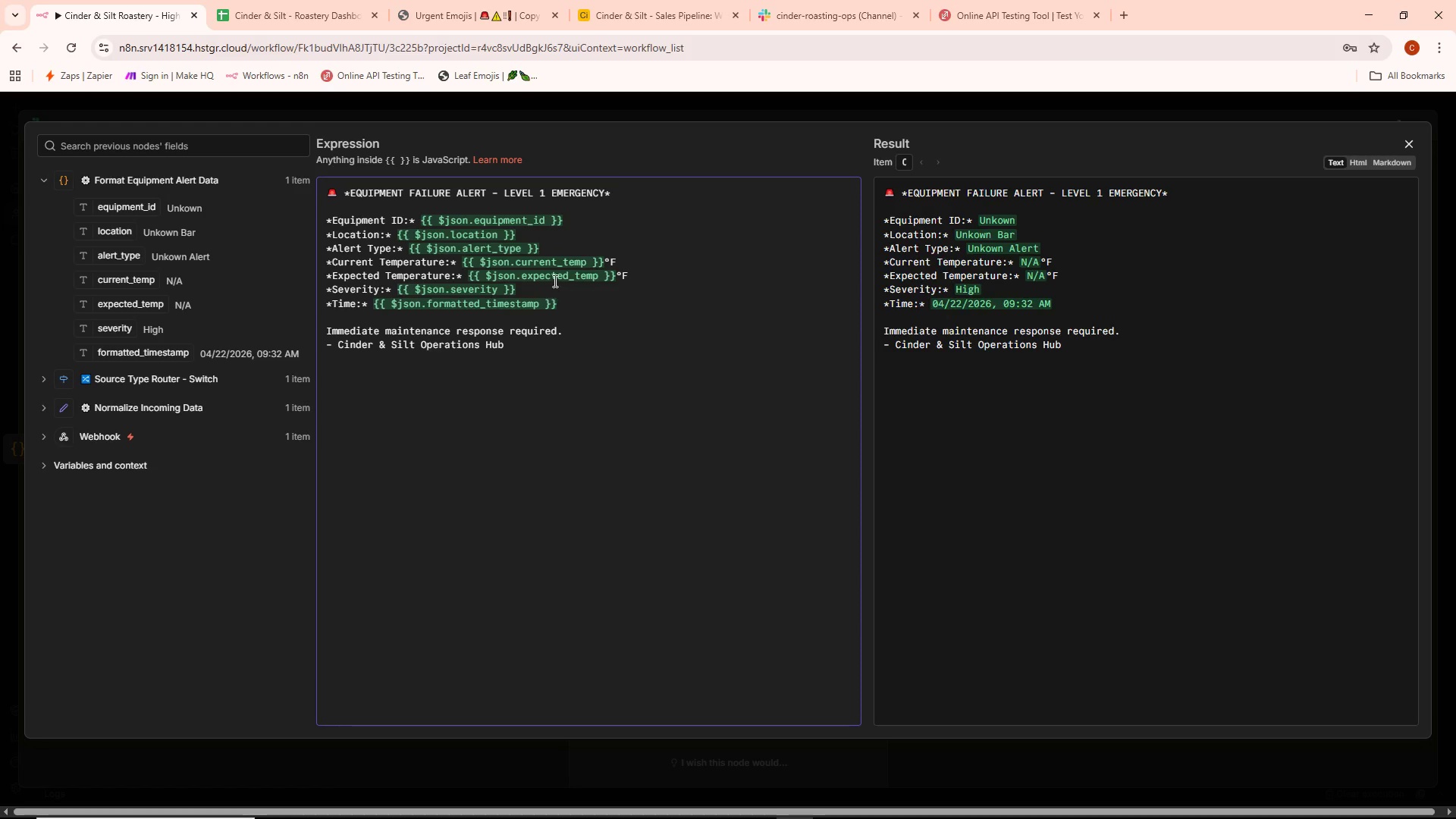 
wait(14.53)
 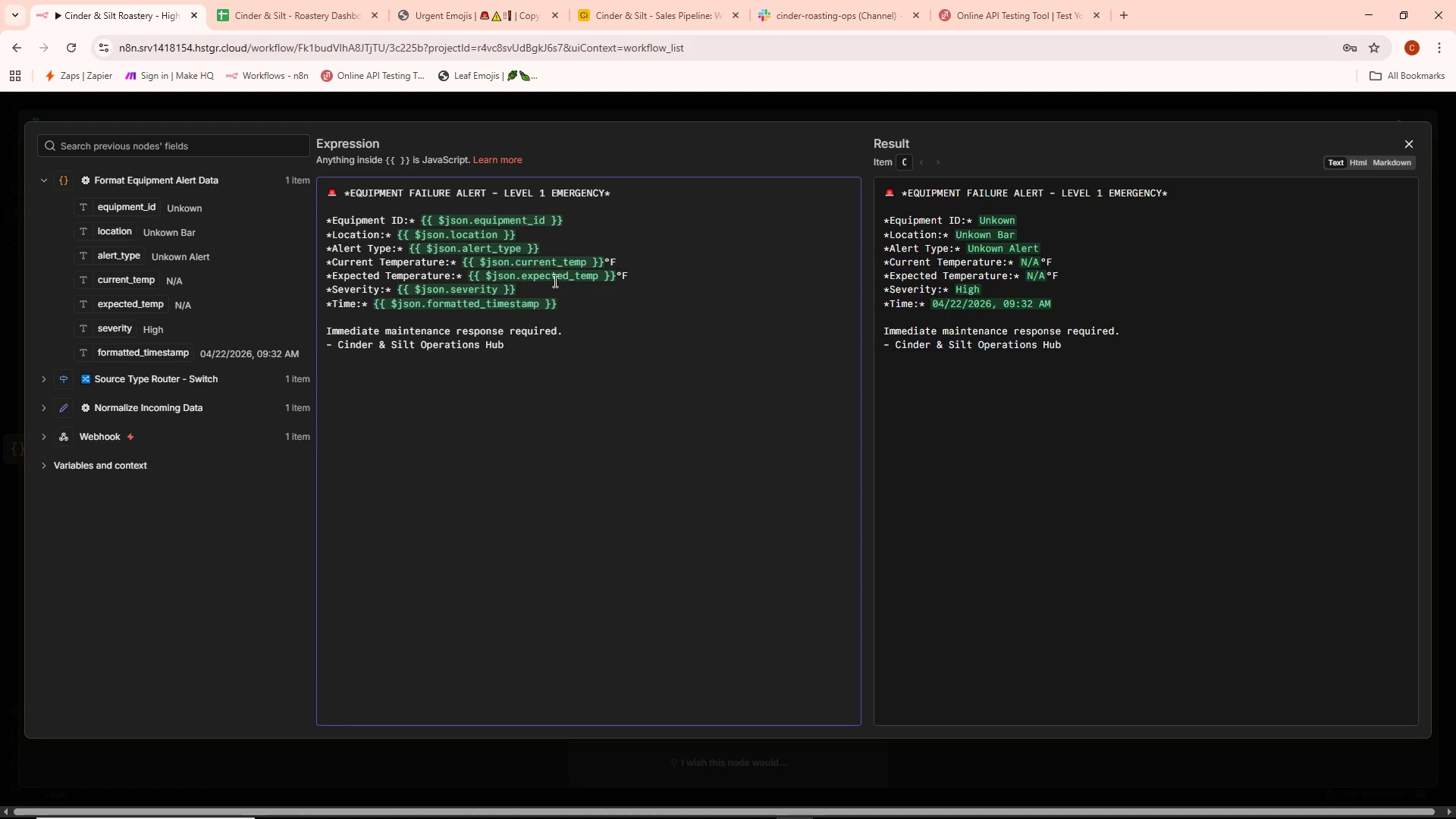 
left_click([632, 114])
 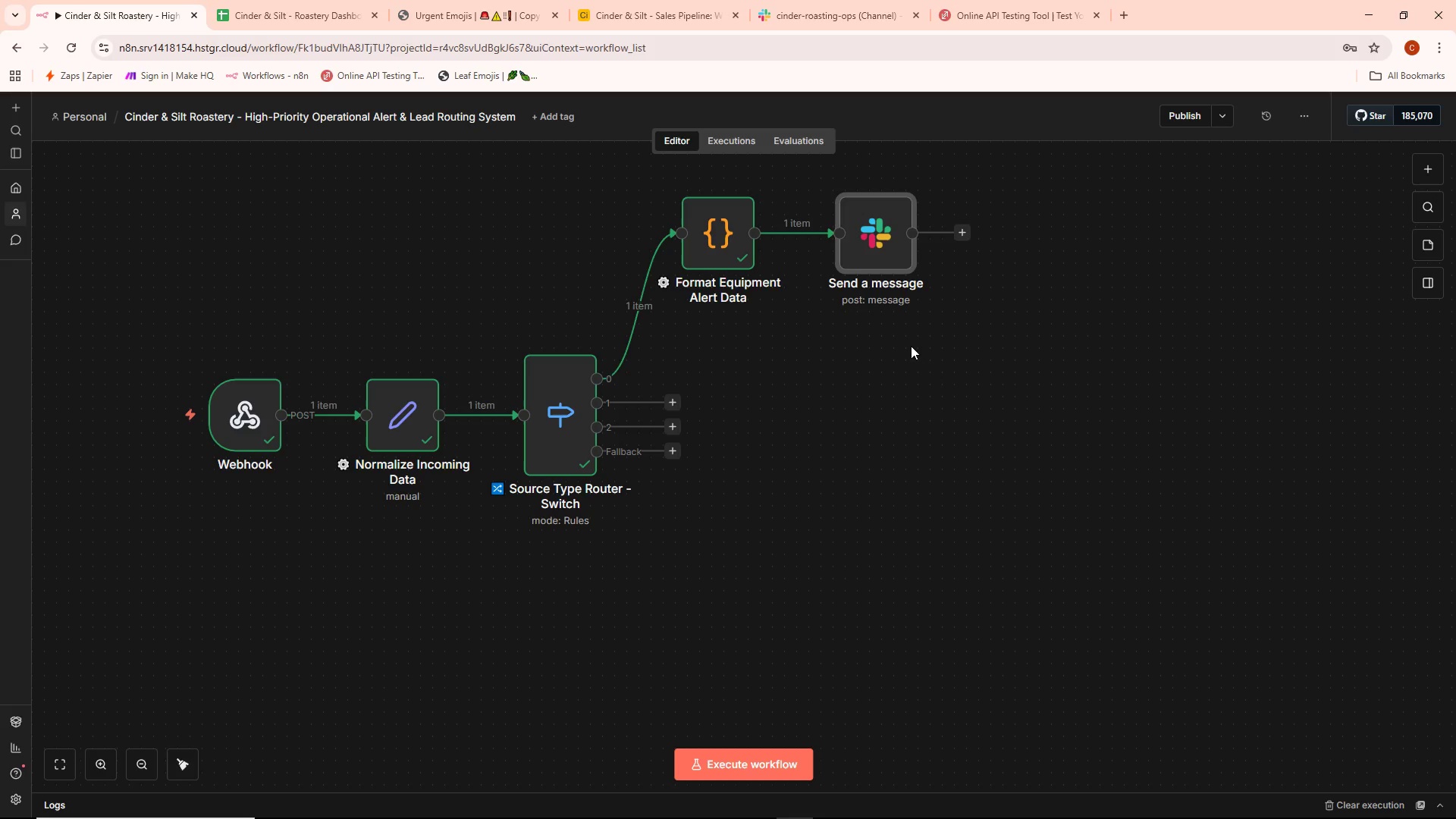 
wait(10.25)
 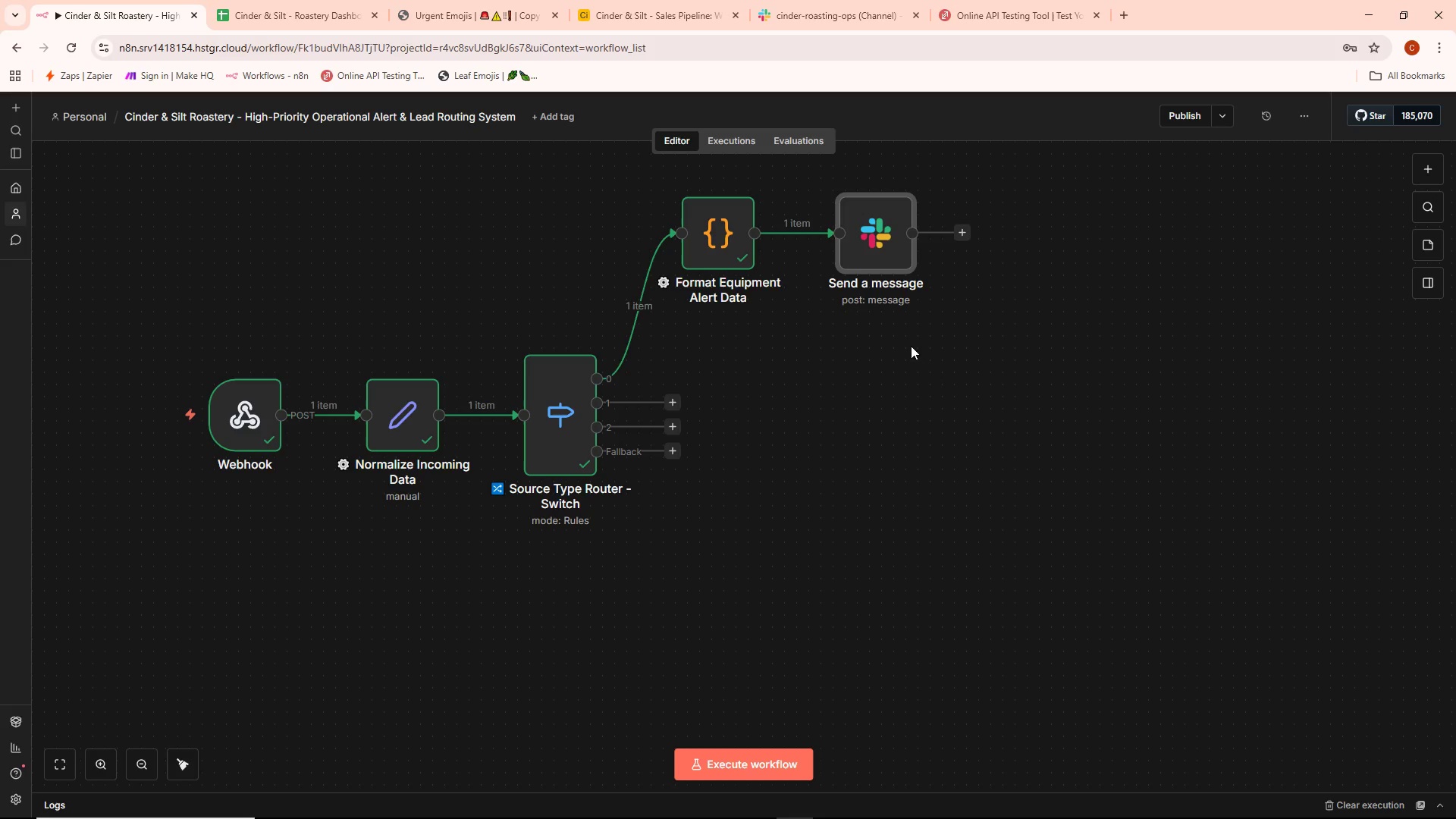 
double_click([849, 220])
 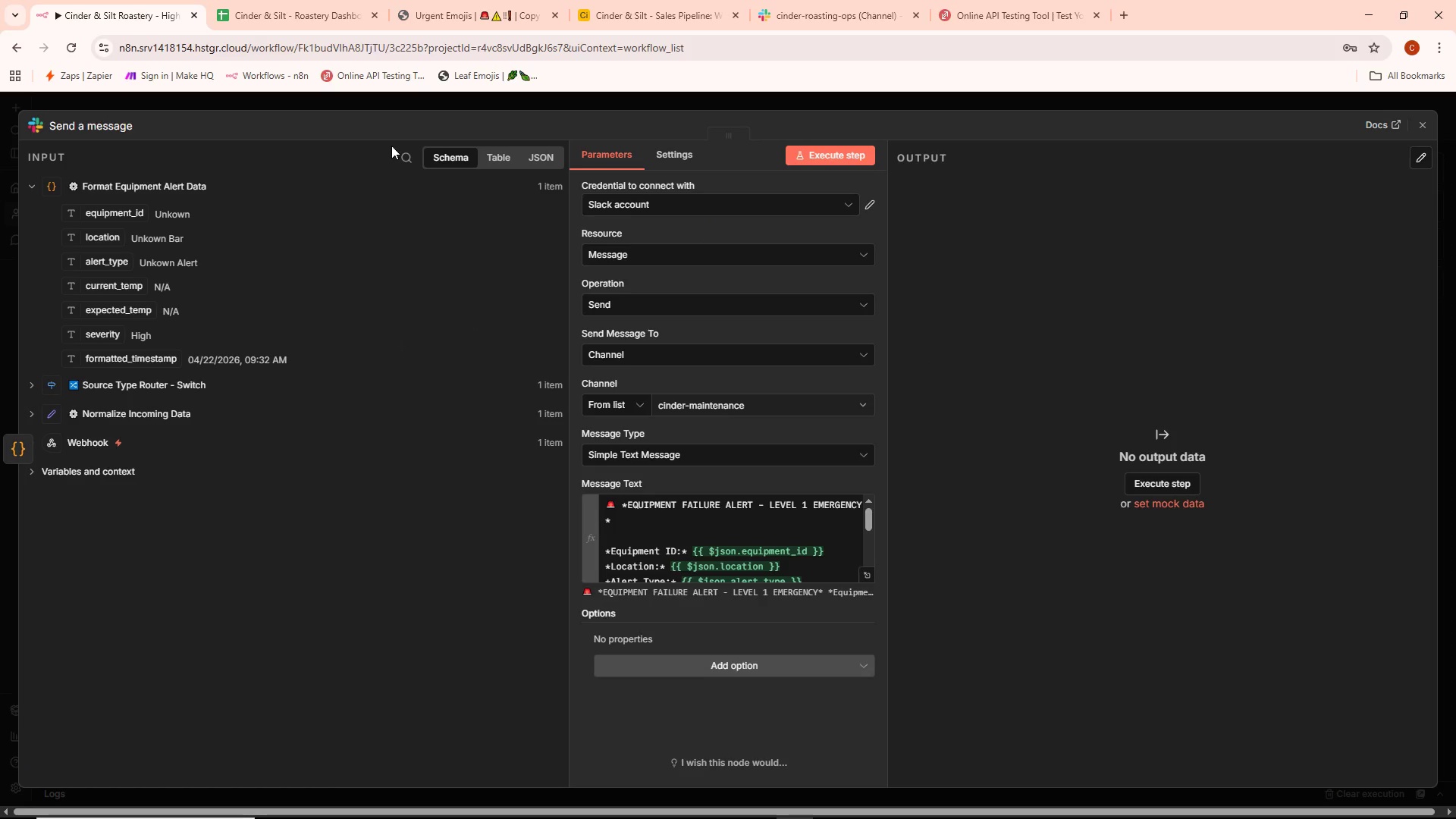 
left_click([381, 99])
 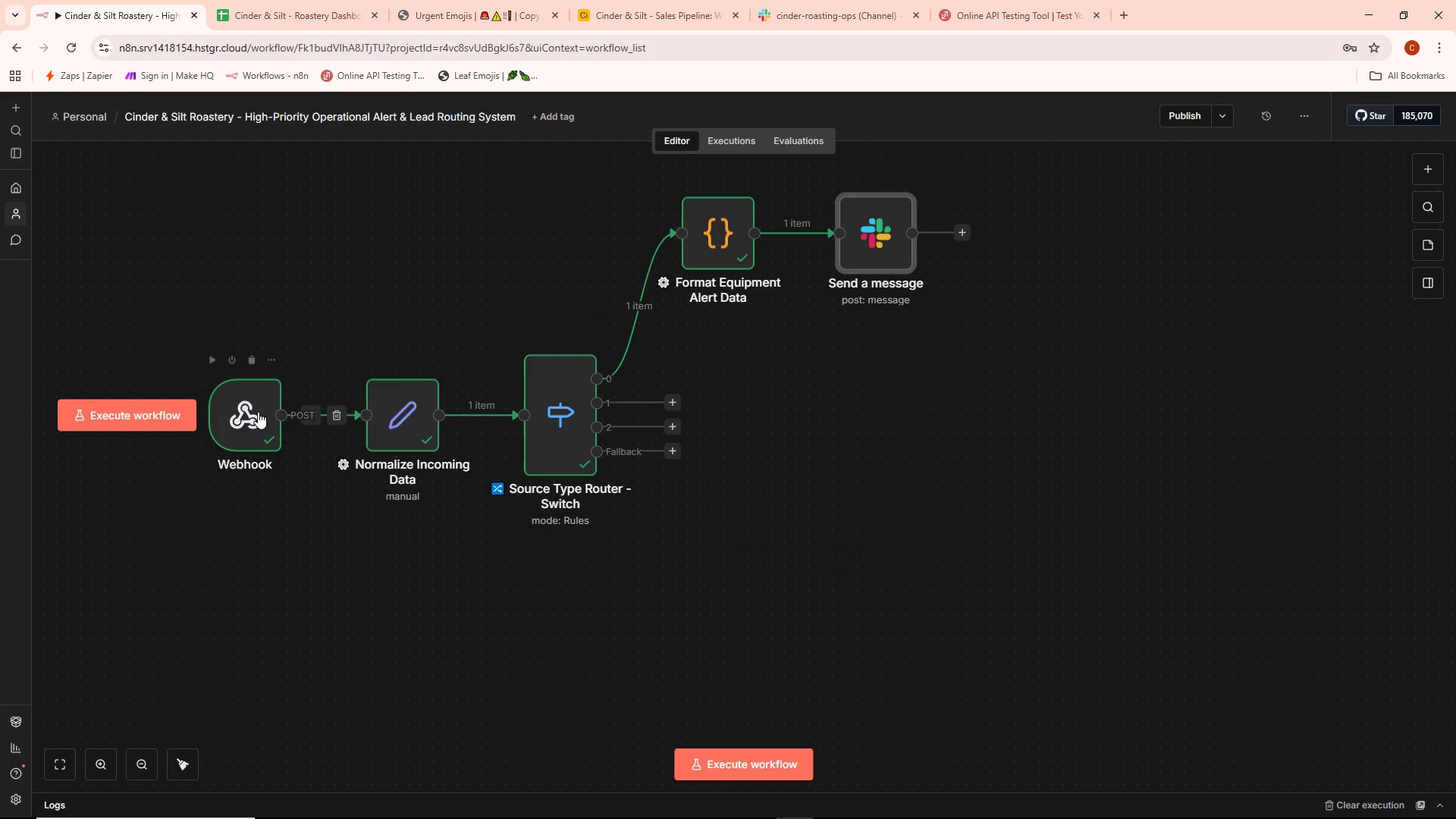 
double_click([249, 414])
 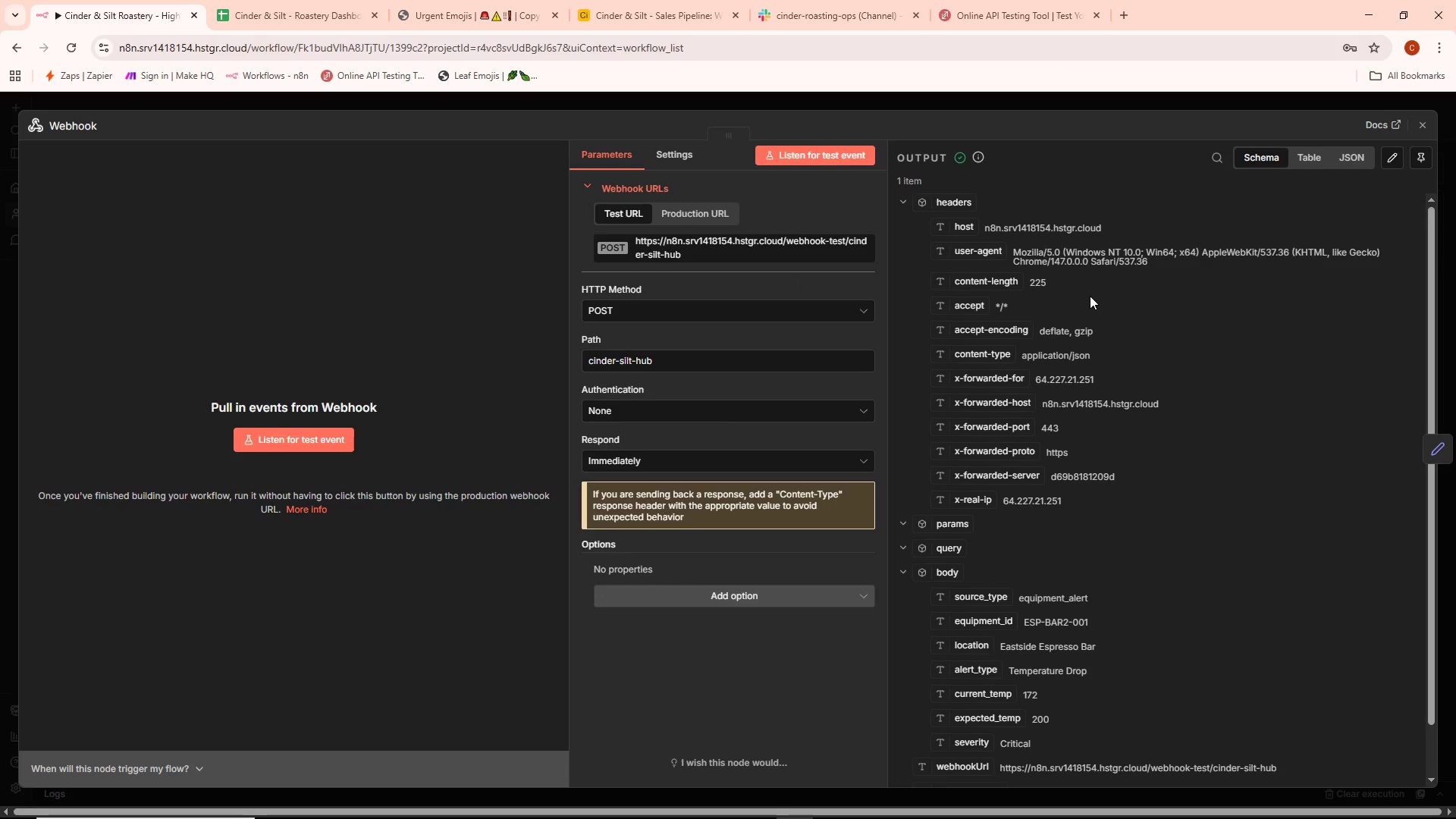 
scroll: coordinate [1094, 307], scroll_direction: down, amount: 4.0
 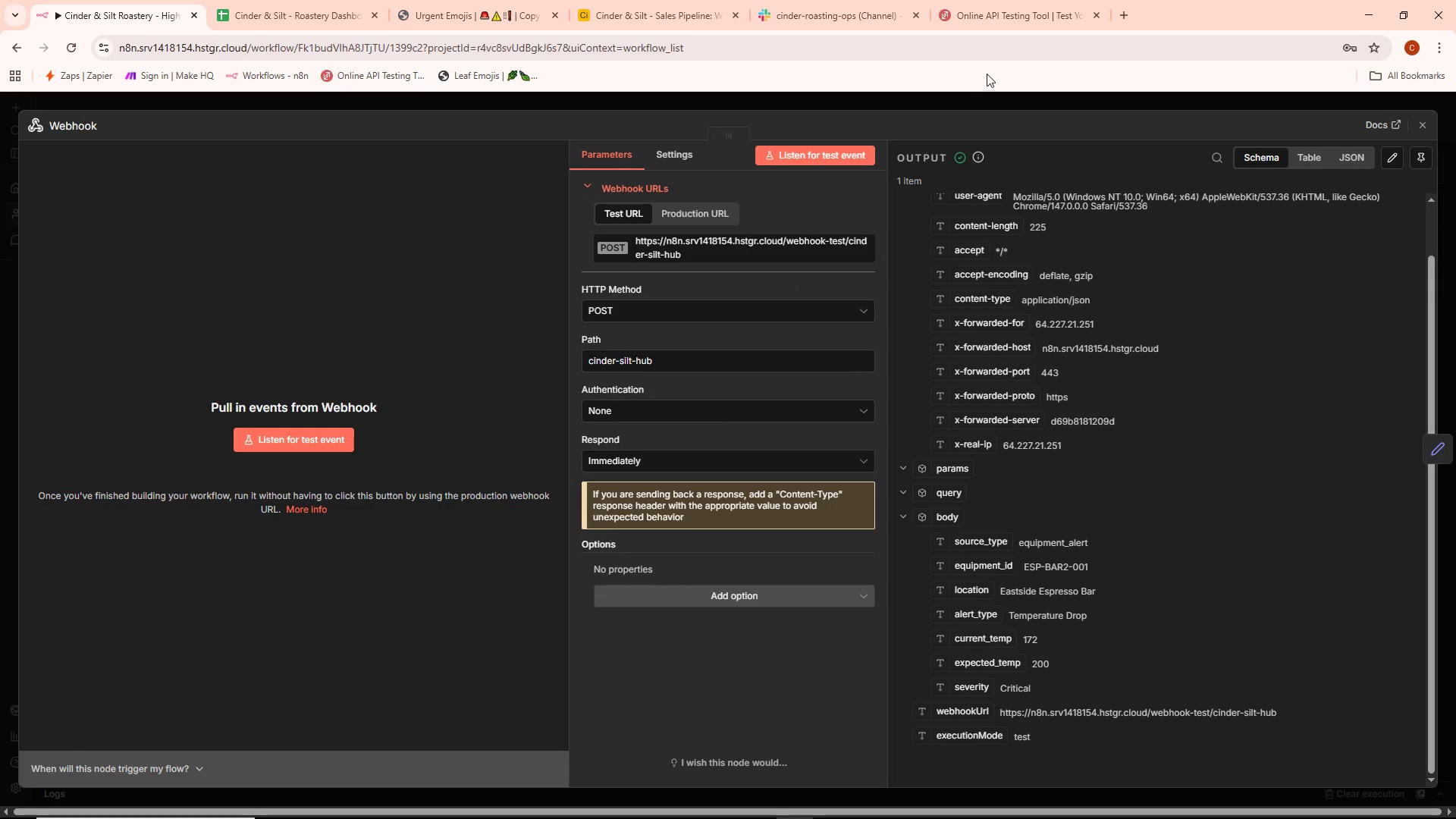 
left_click([977, 98])
 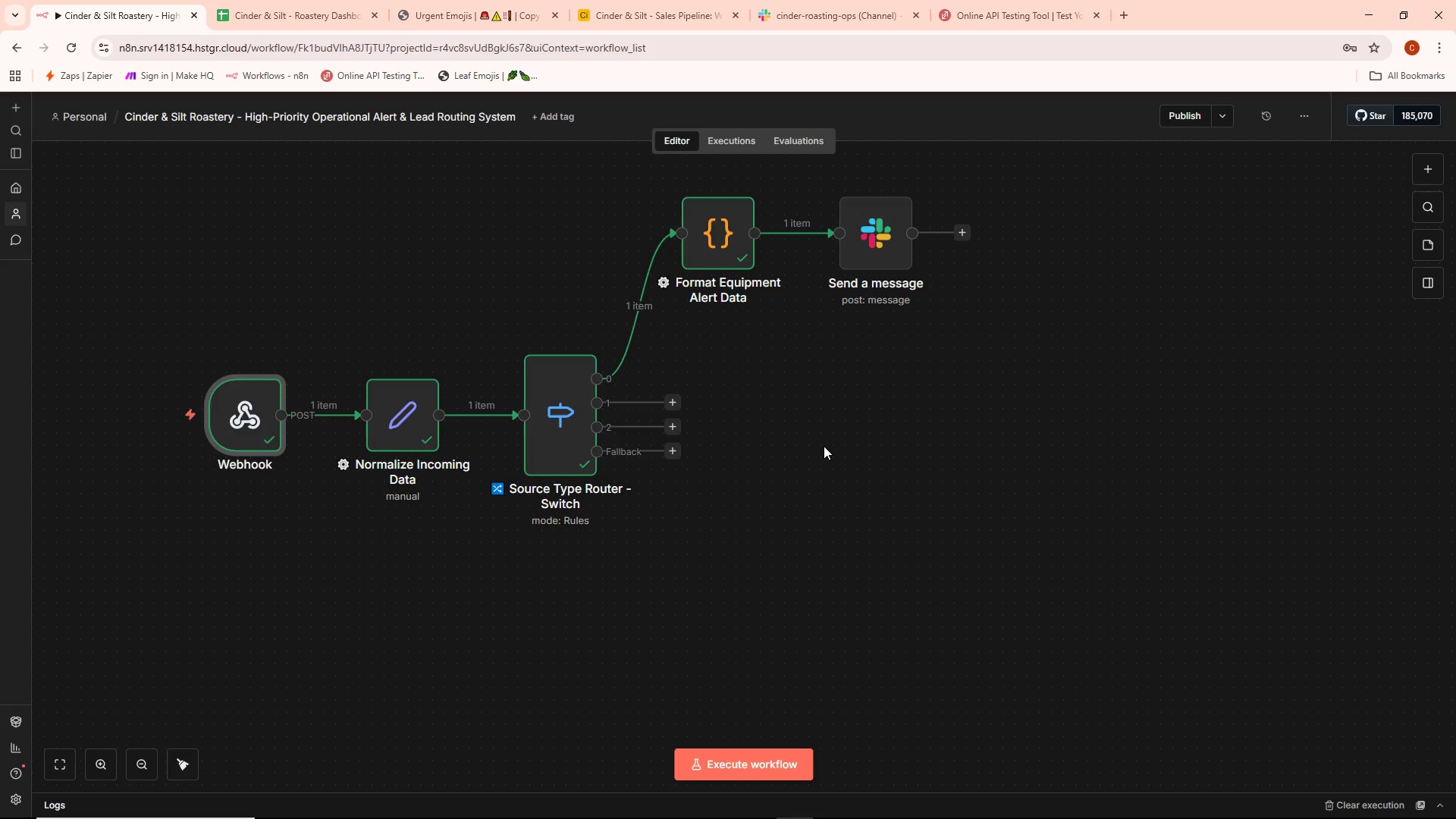 
wait(14.53)
 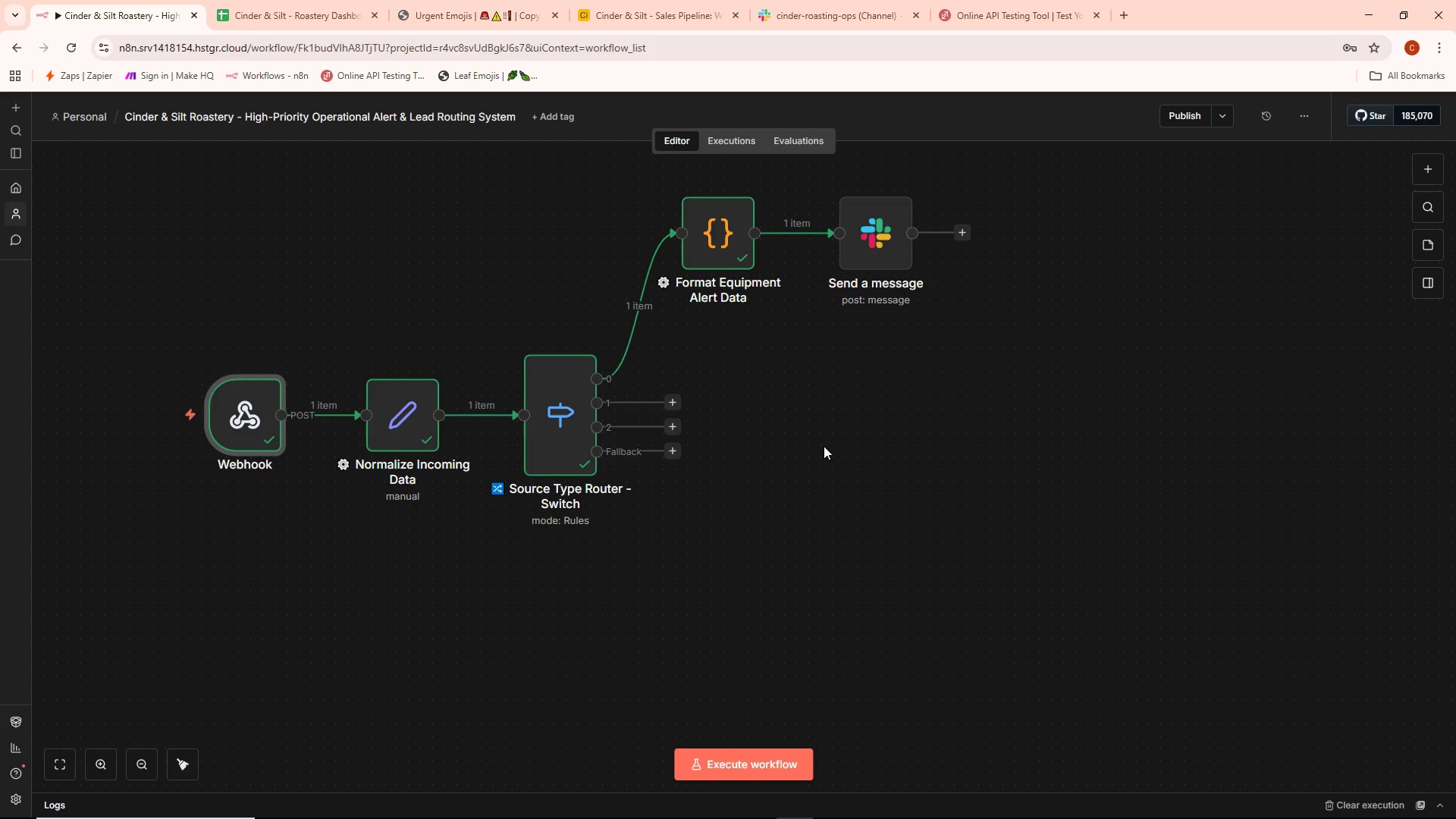 
left_click([855, 218])
 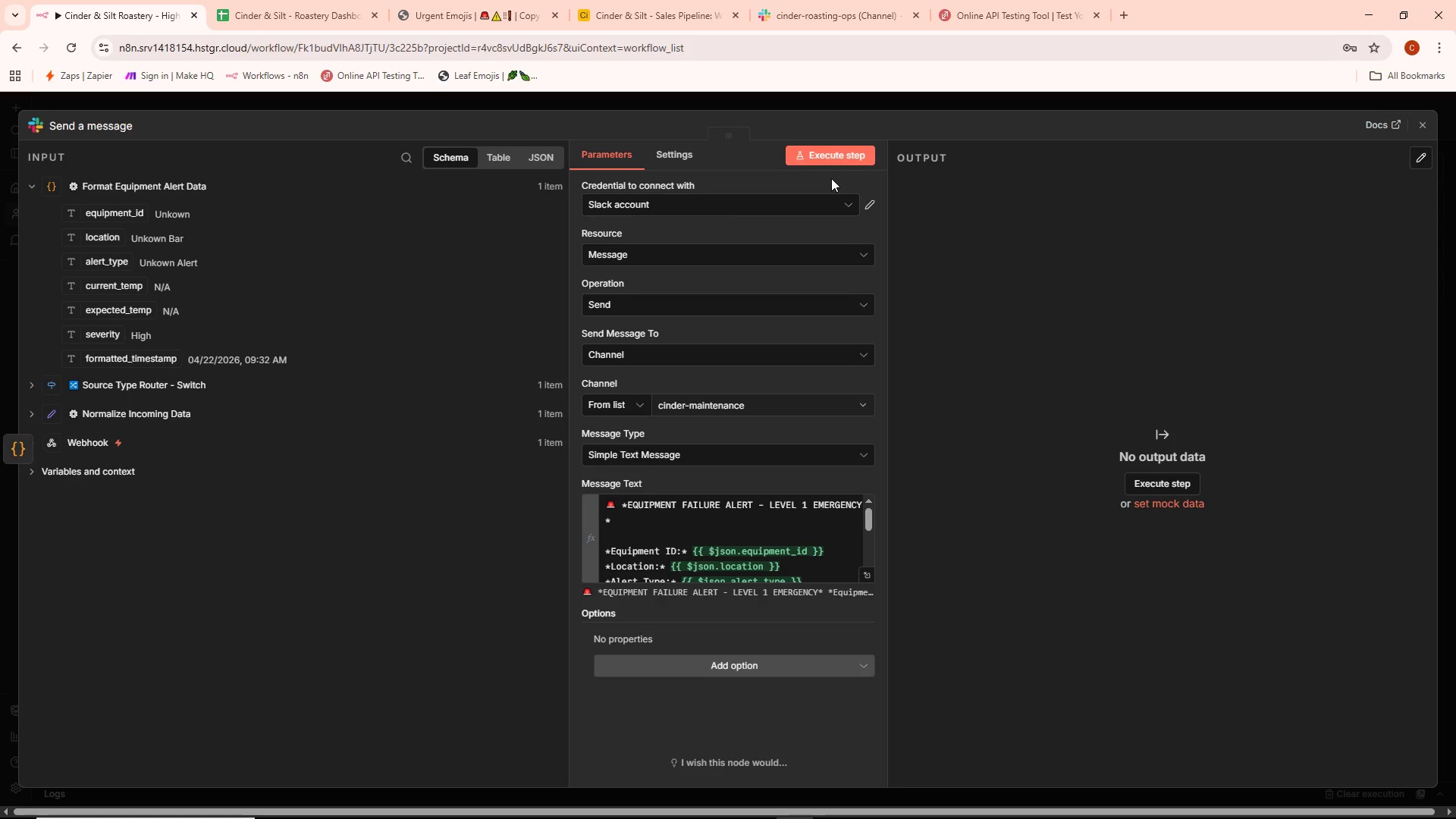 
mouse_move([876, 168])
 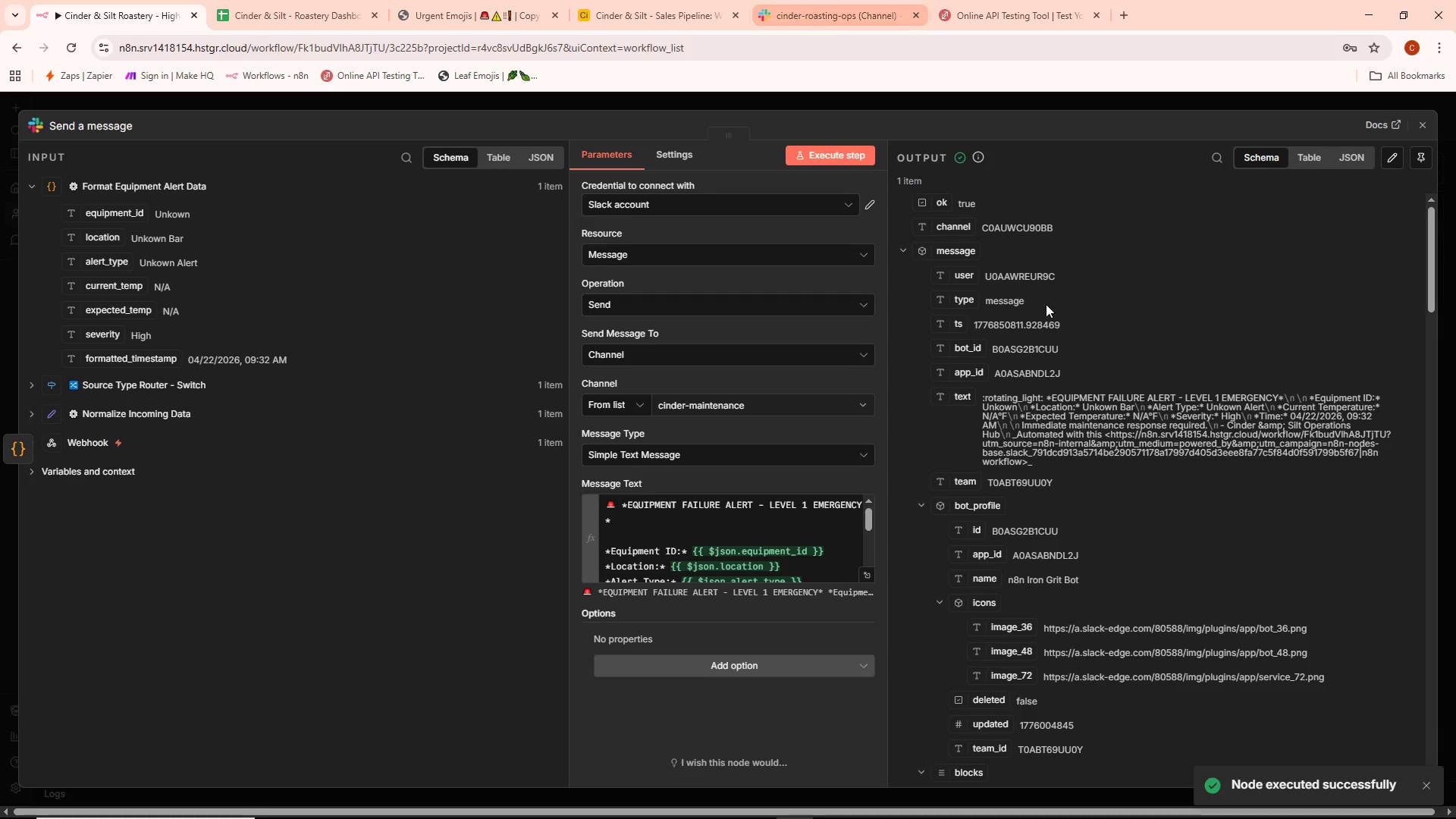 
scroll: coordinate [1062, 334], scroll_direction: down, amount: 6.0
 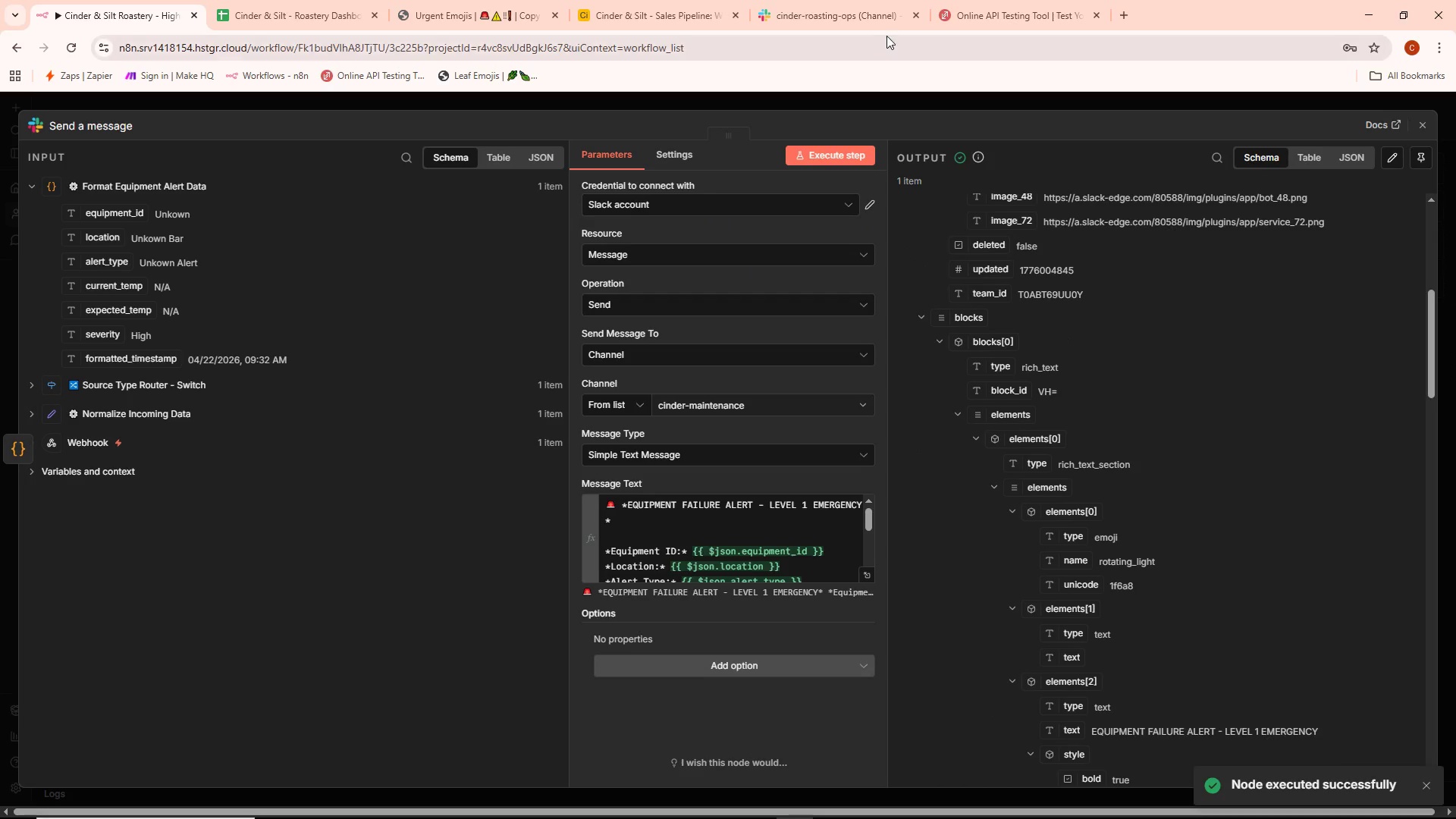 
left_click([871, 1])
 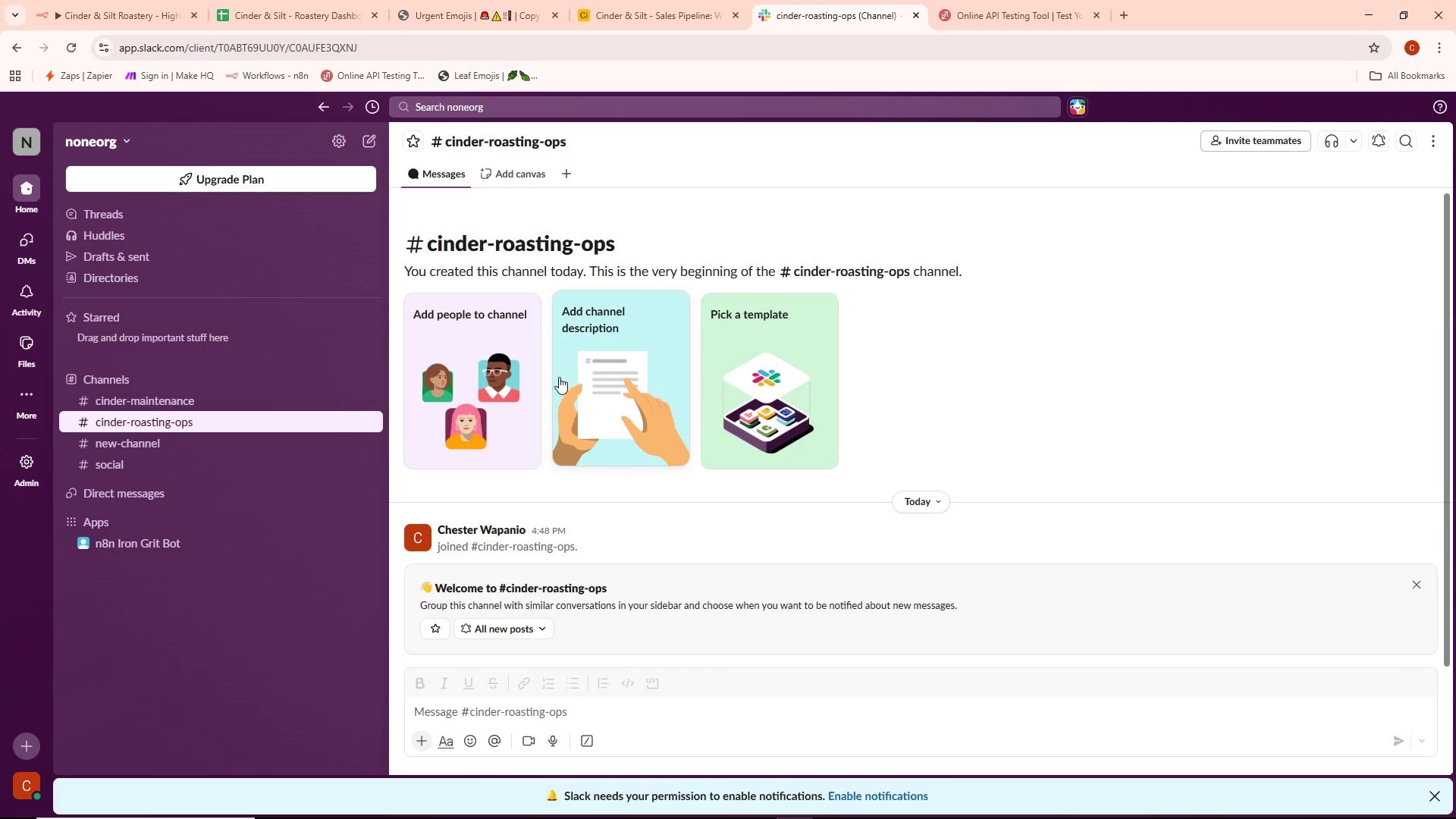 
left_click([207, 397])
 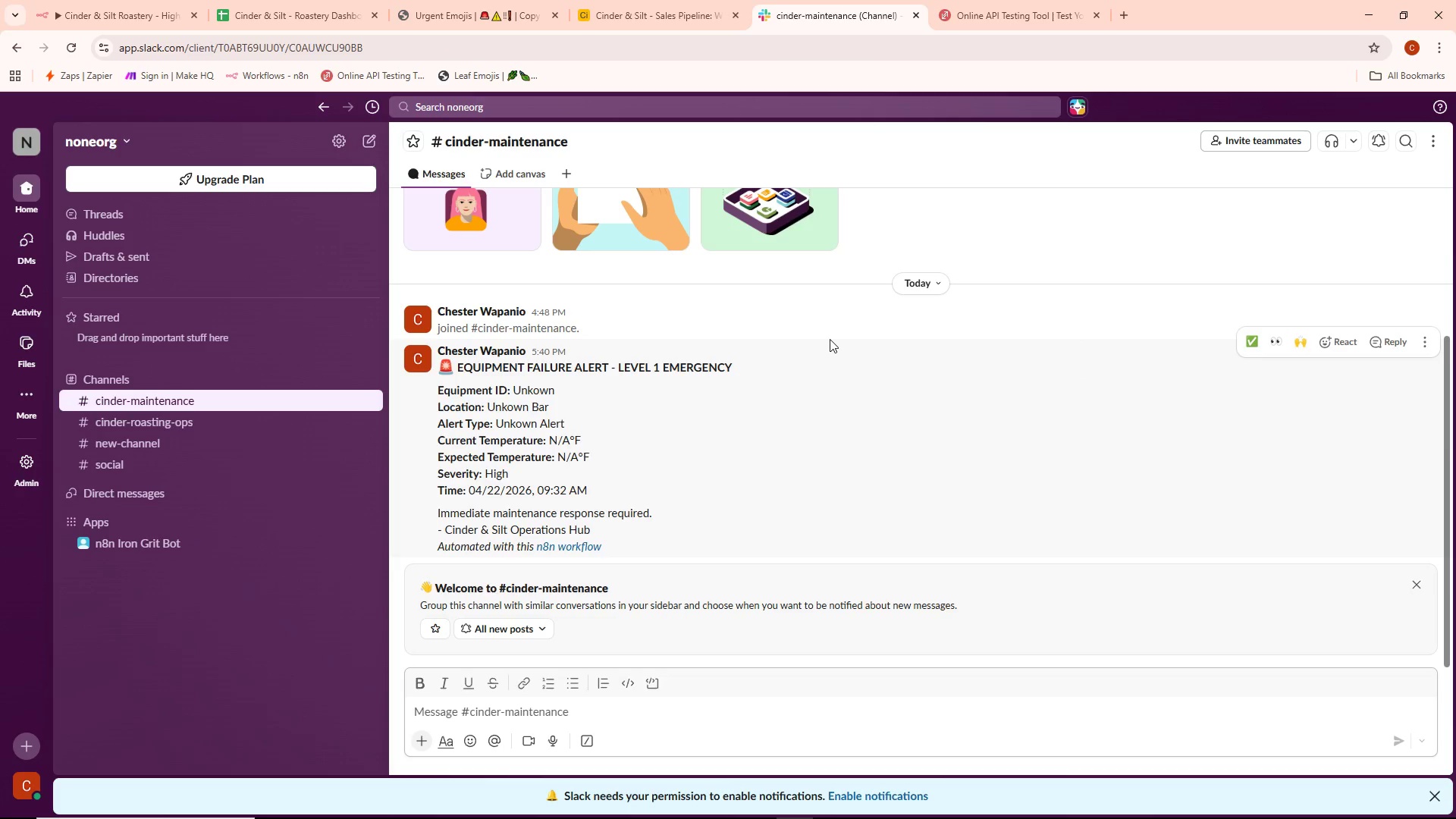 
wait(7.49)
 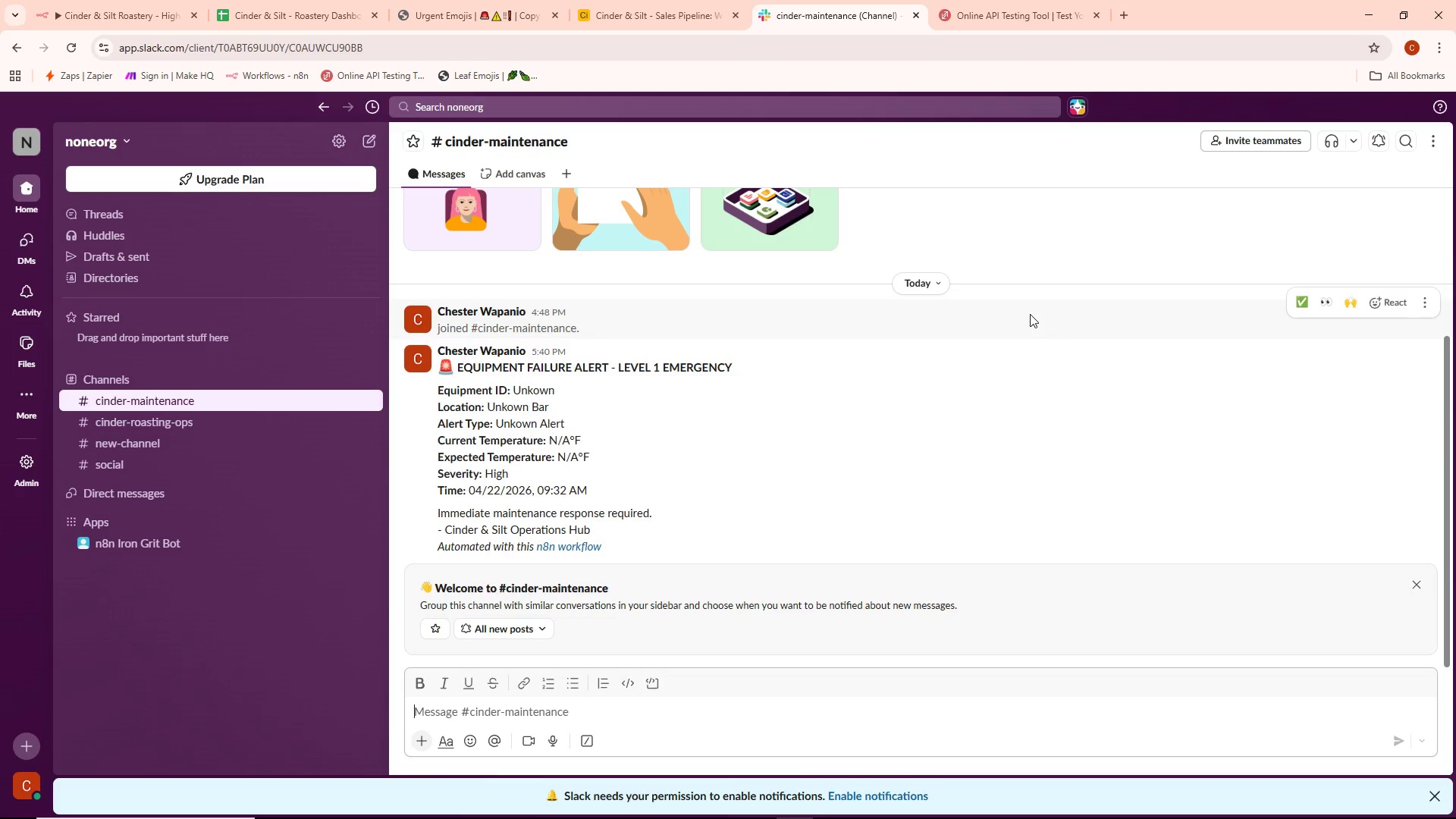 
mouse_move([161, 45])
 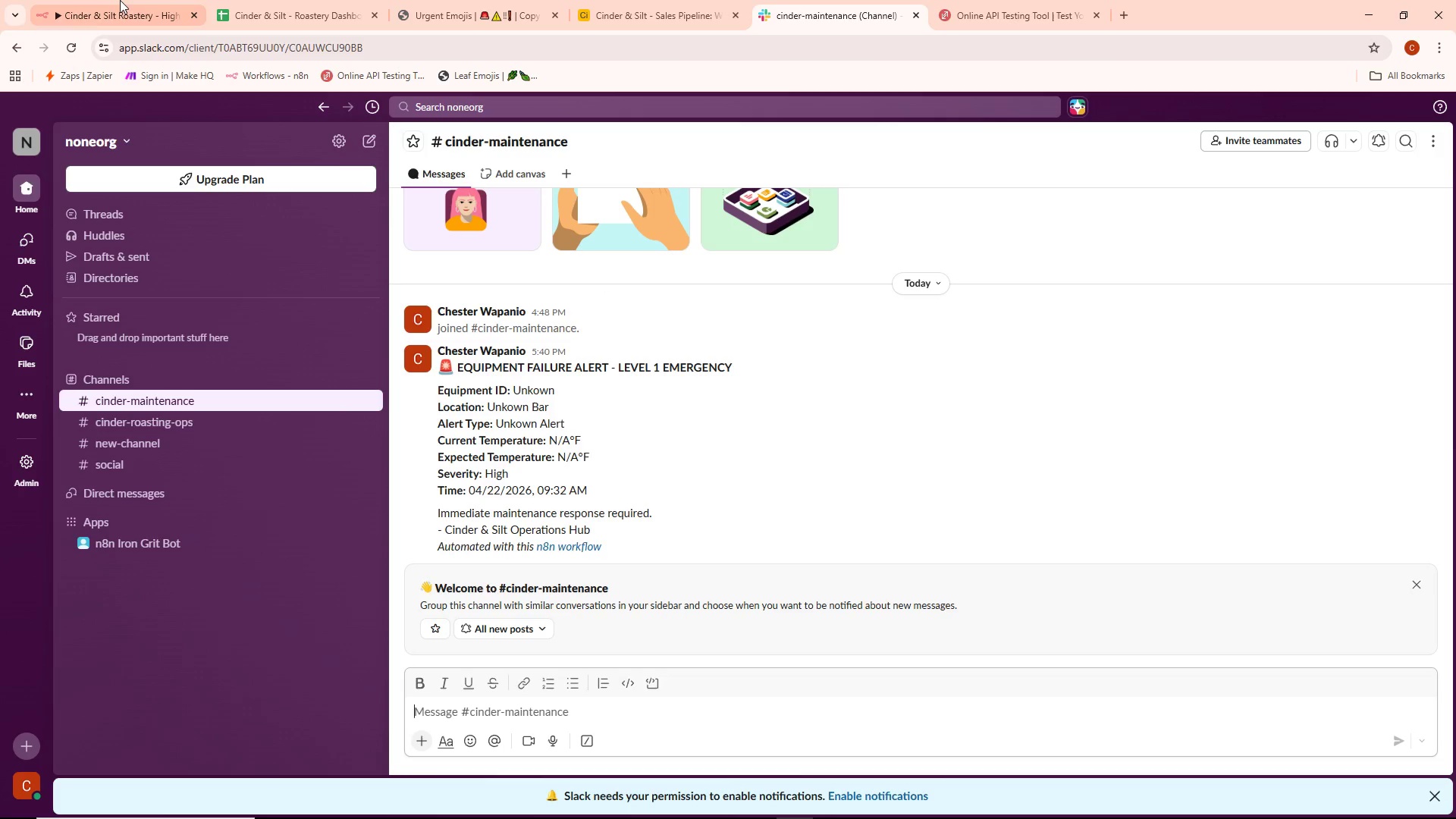 
left_click([119, 0])
 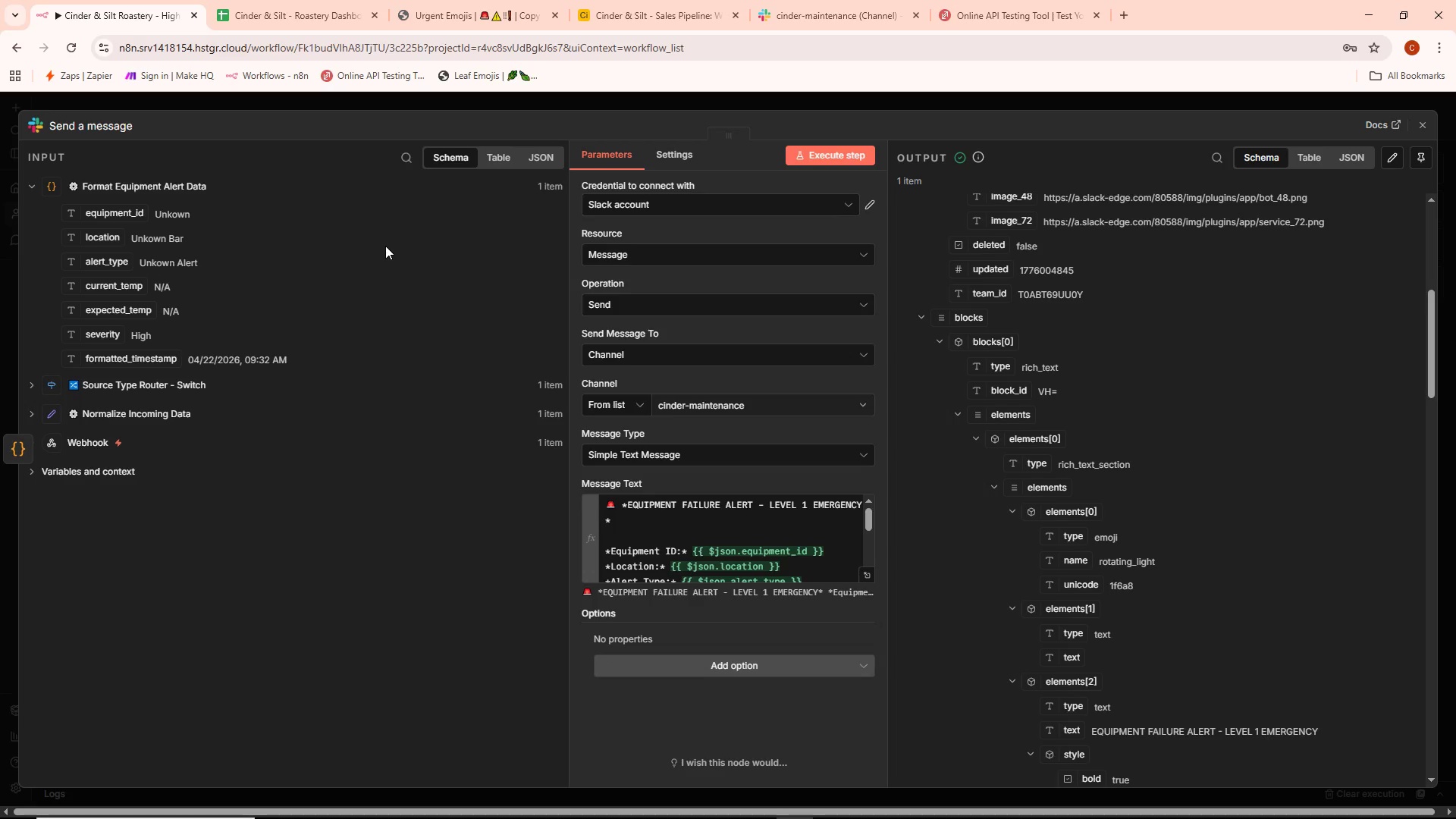 
wait(14.3)
 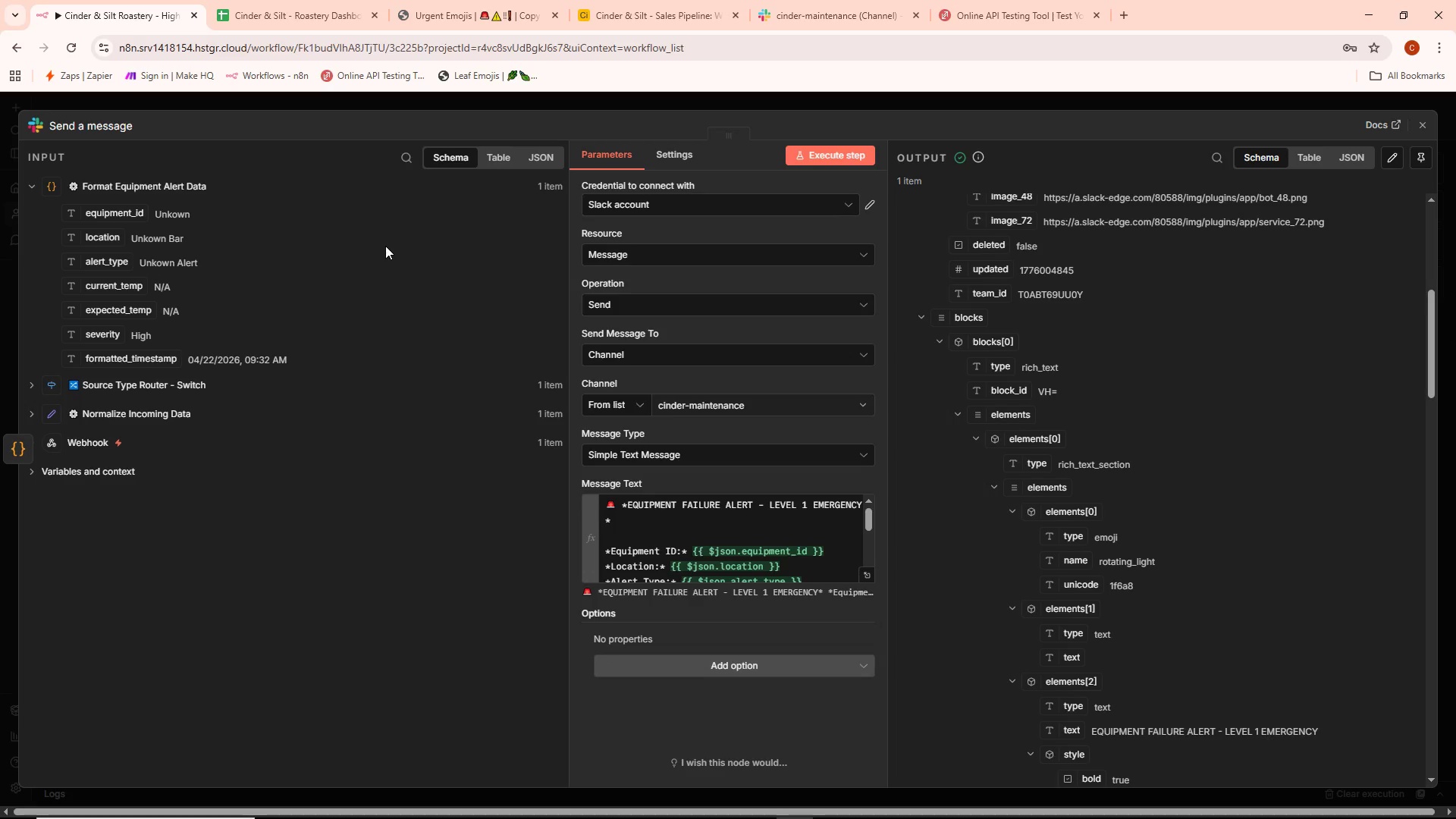 
left_click([519, 92])
 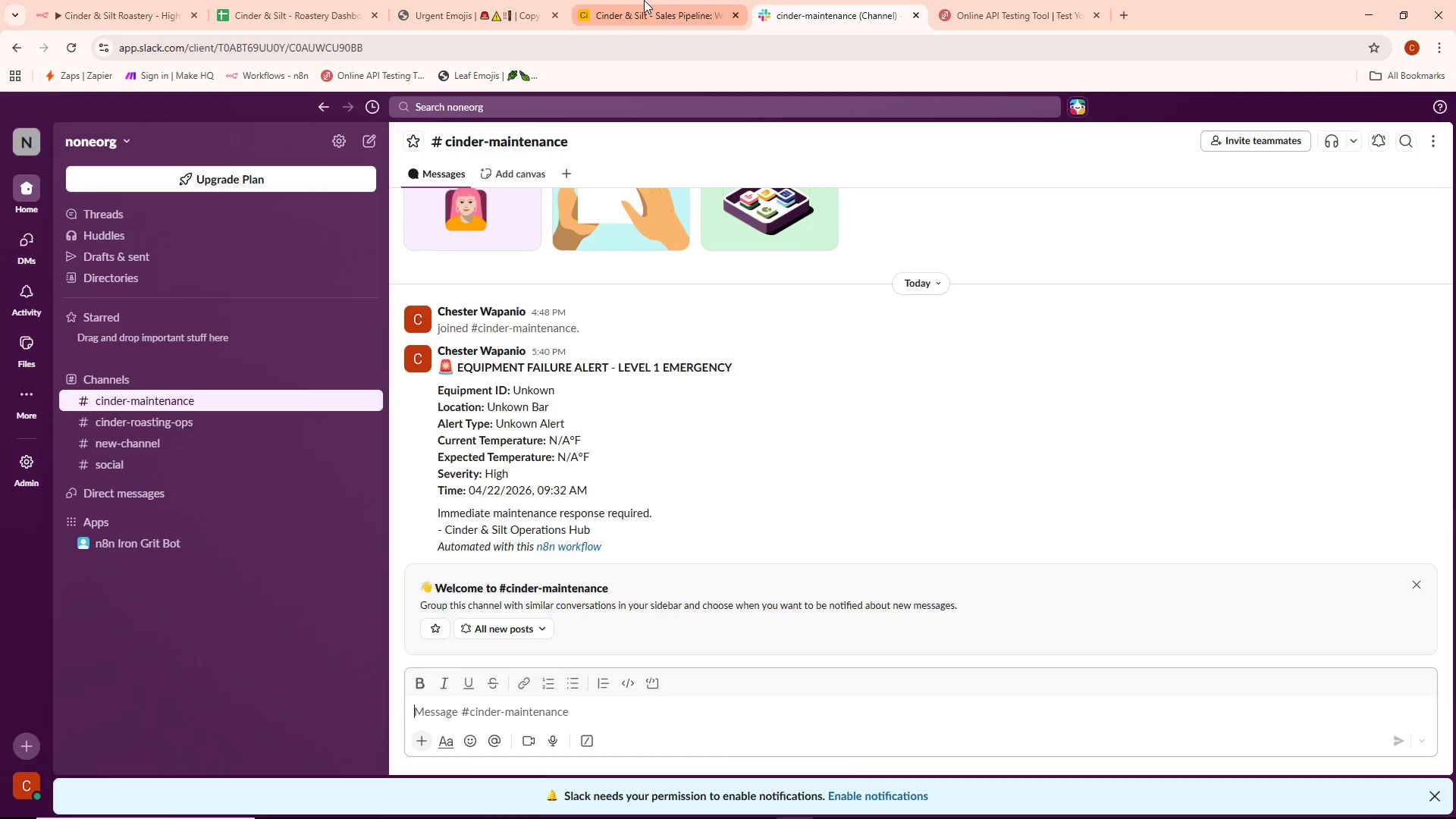 
double_click([486, 5])
 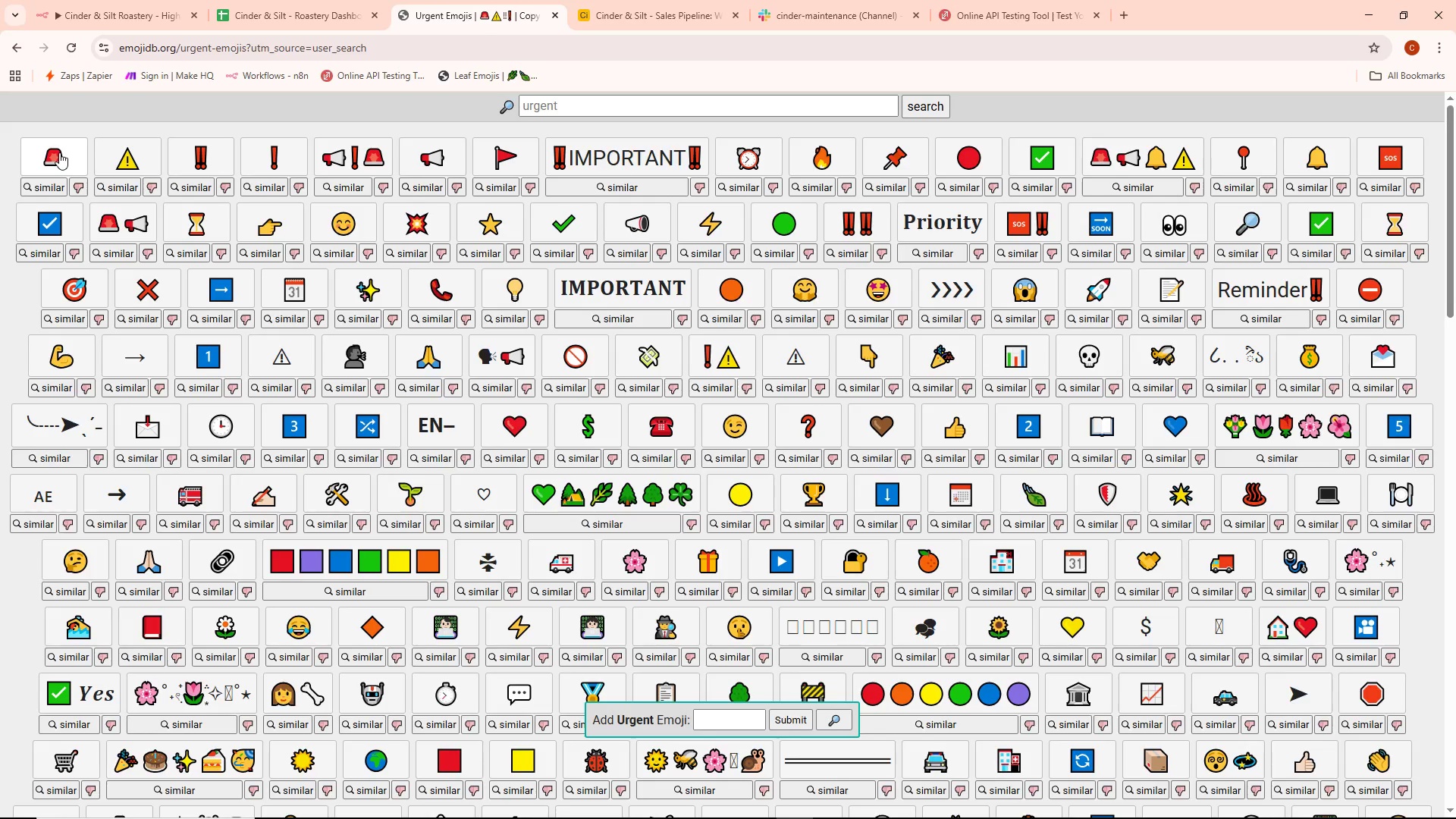 
double_click([116, 0])
 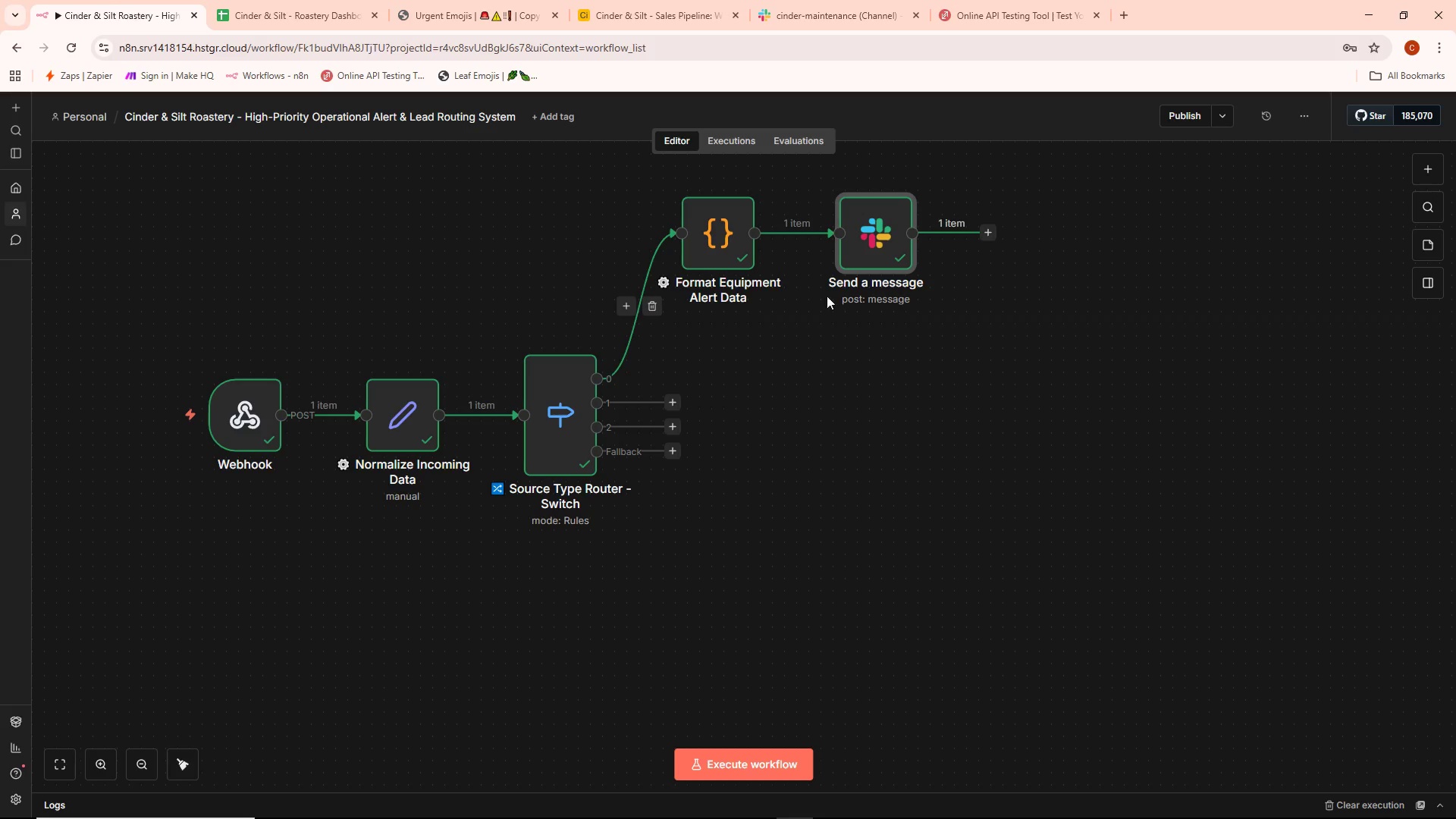 
right_click([896, 236])
 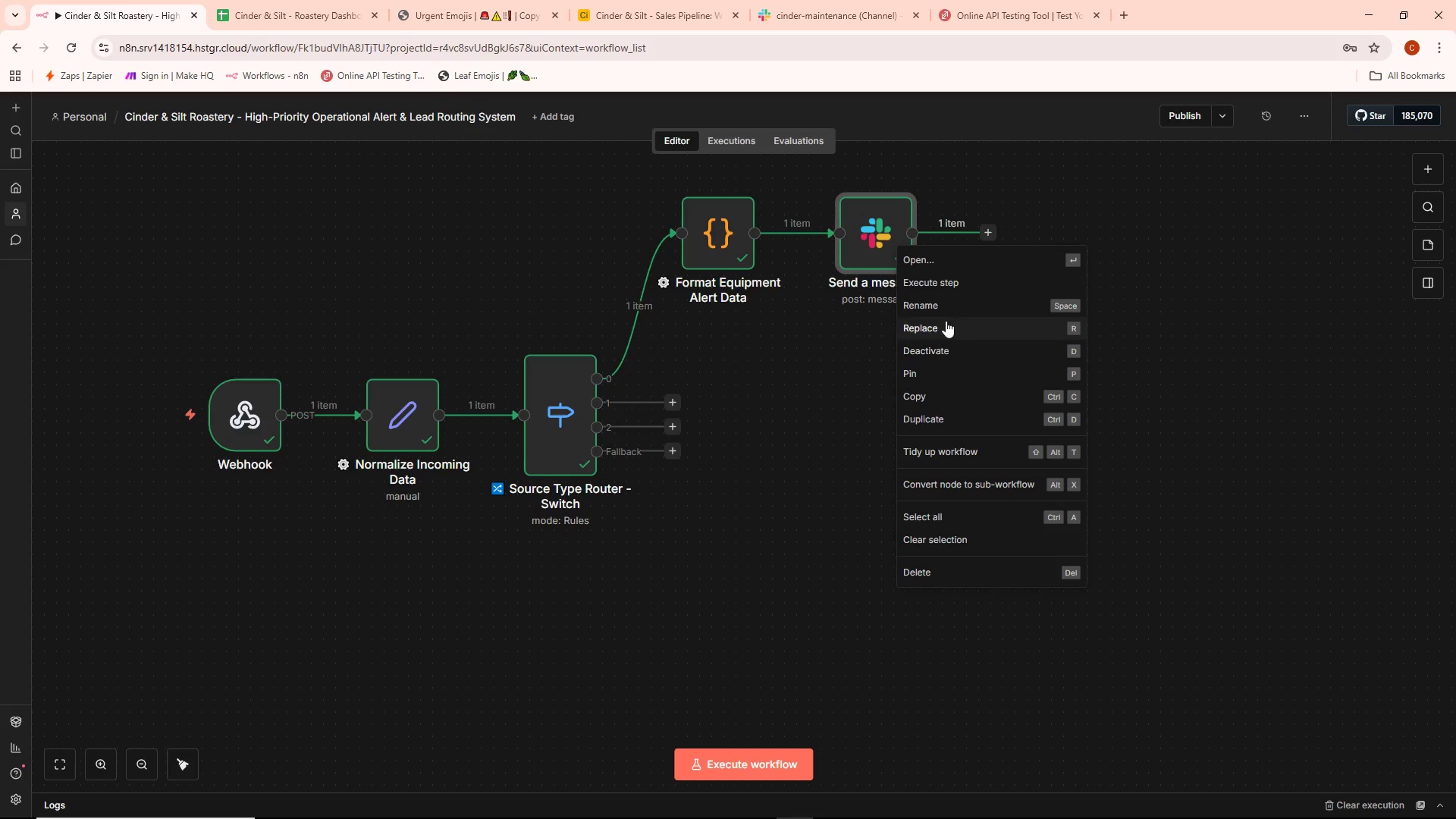 
left_click([952, 306])
 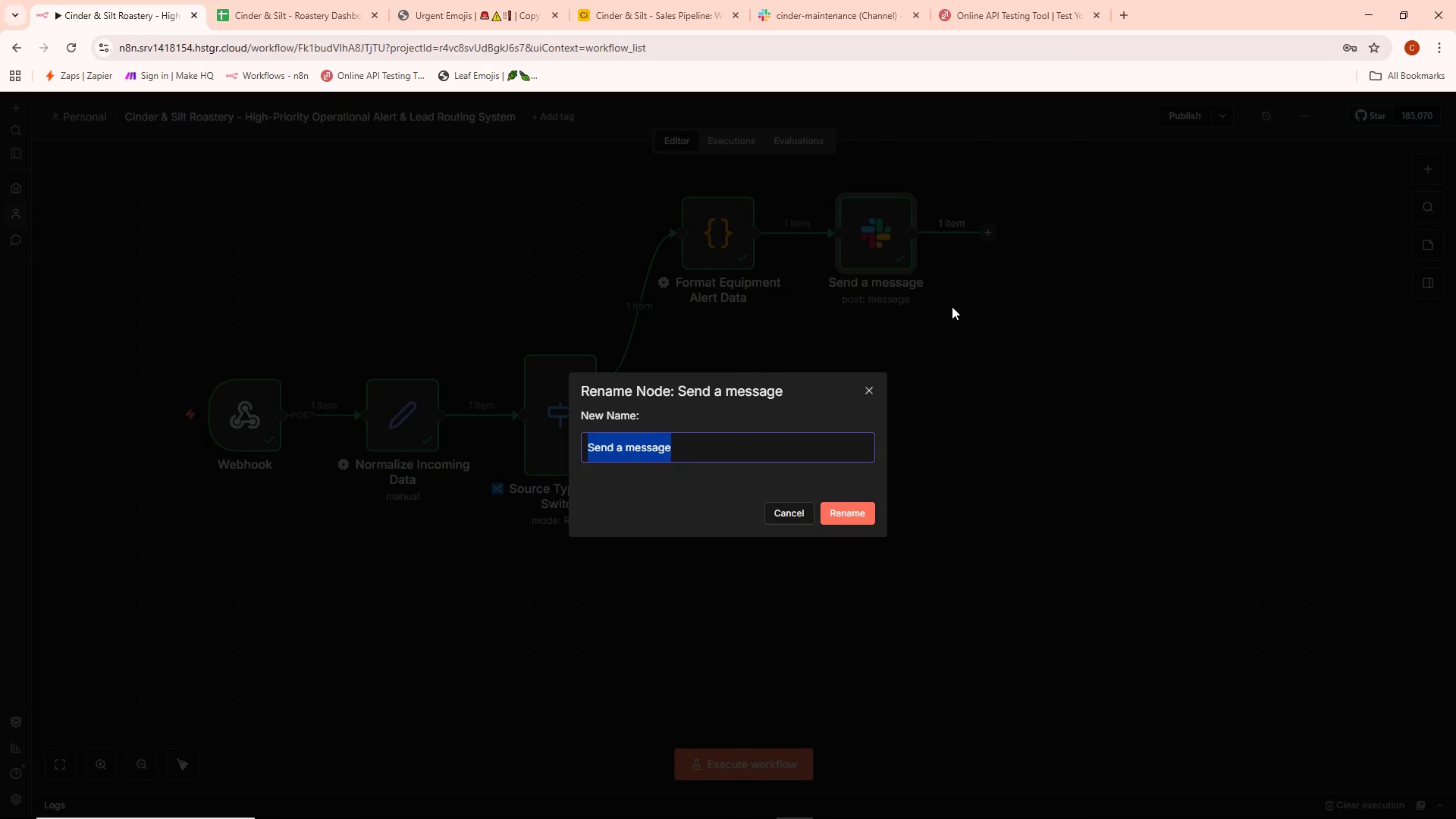 
key(Control+ControlLeft)
 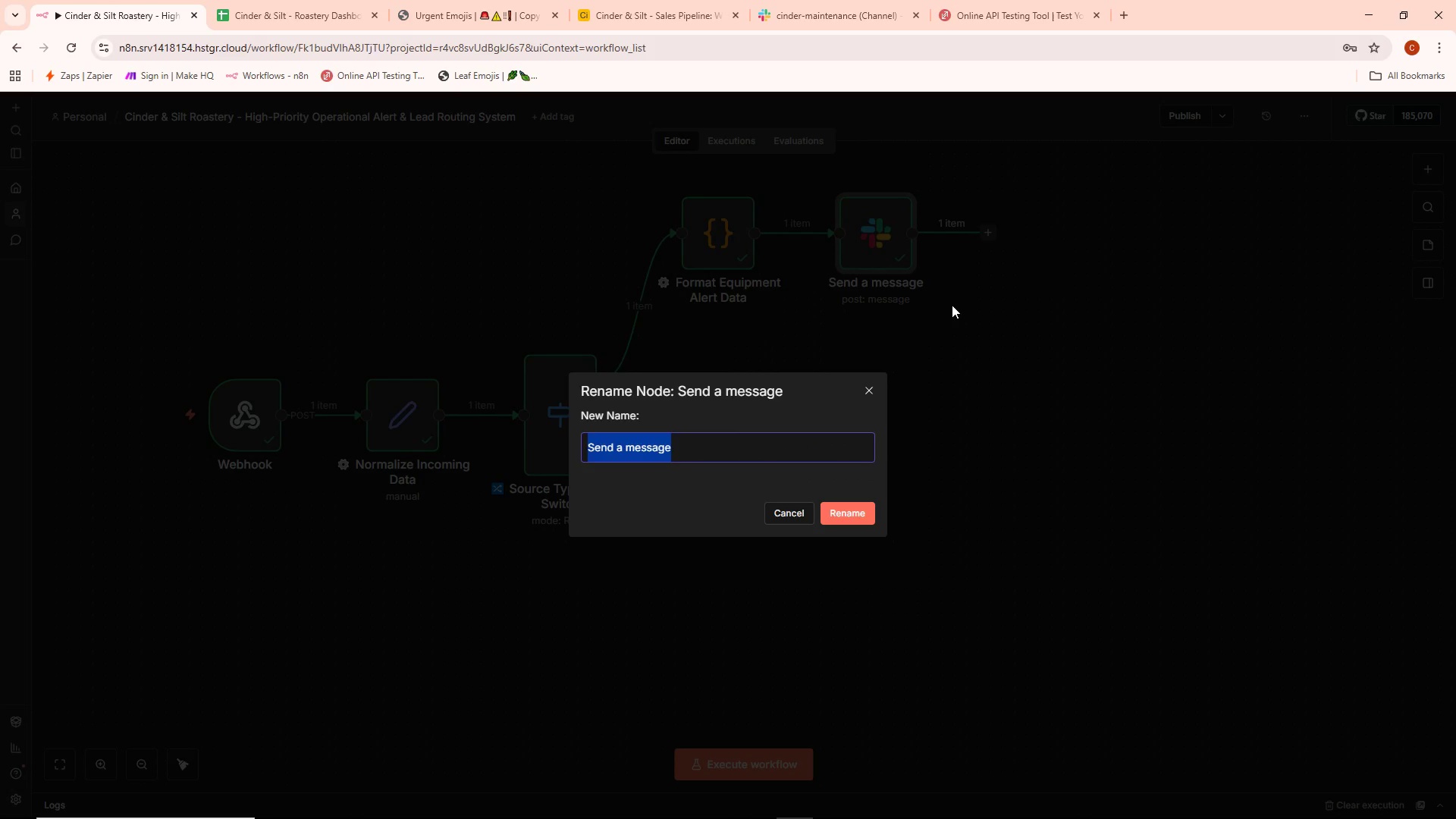 
key(Backspace)
 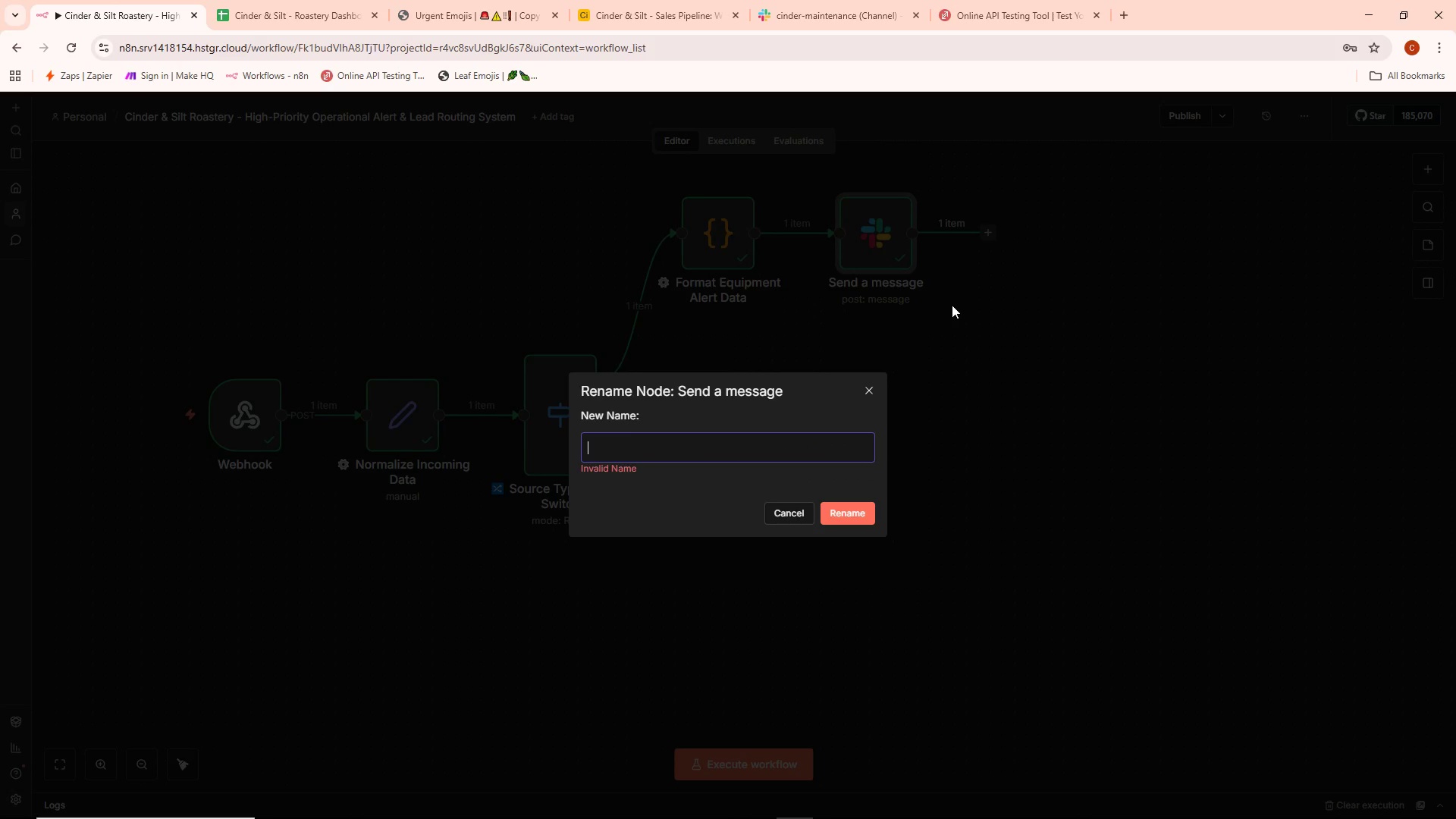 
key(Control+ControlLeft)
 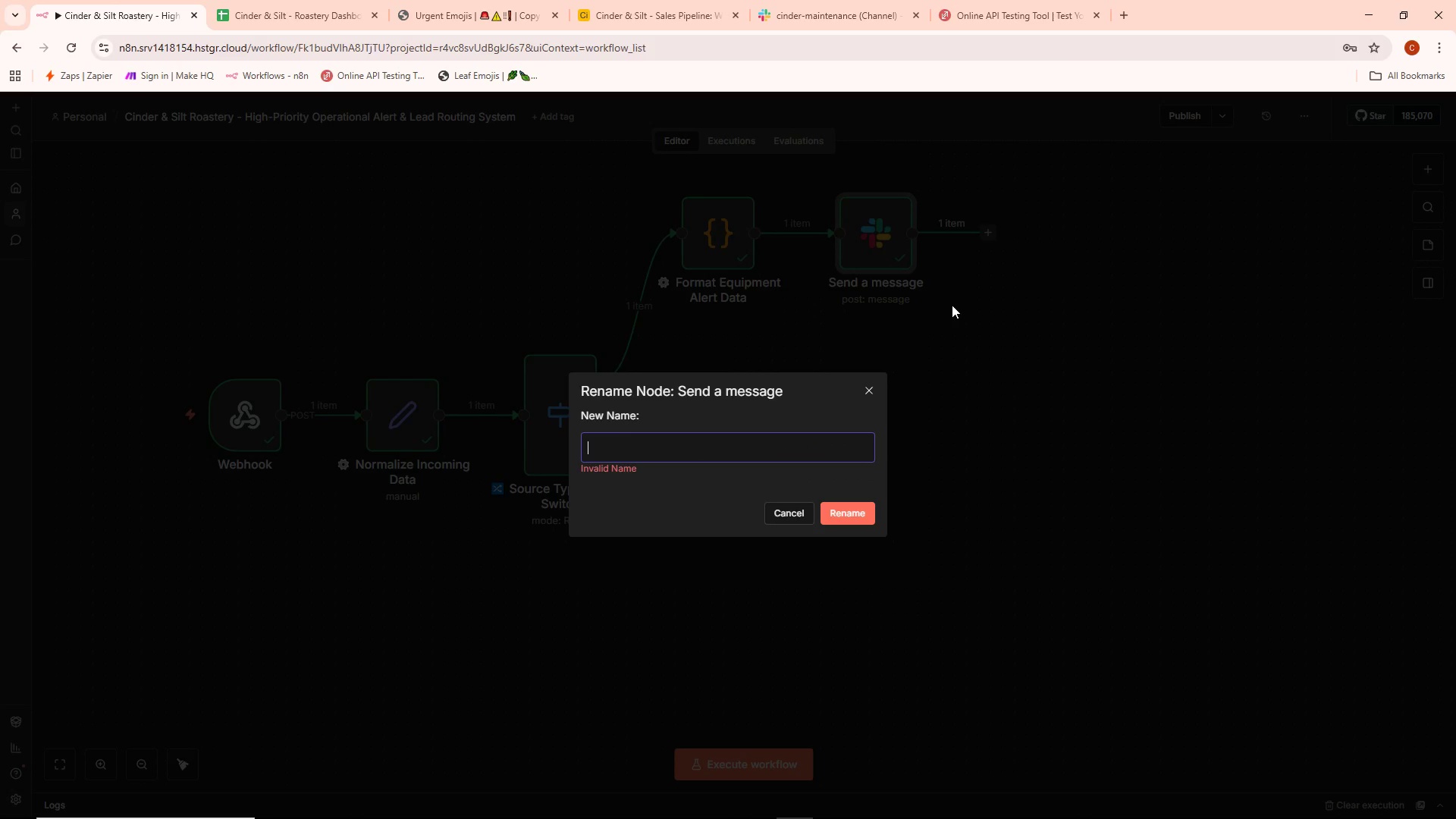 
key(Control+V)
 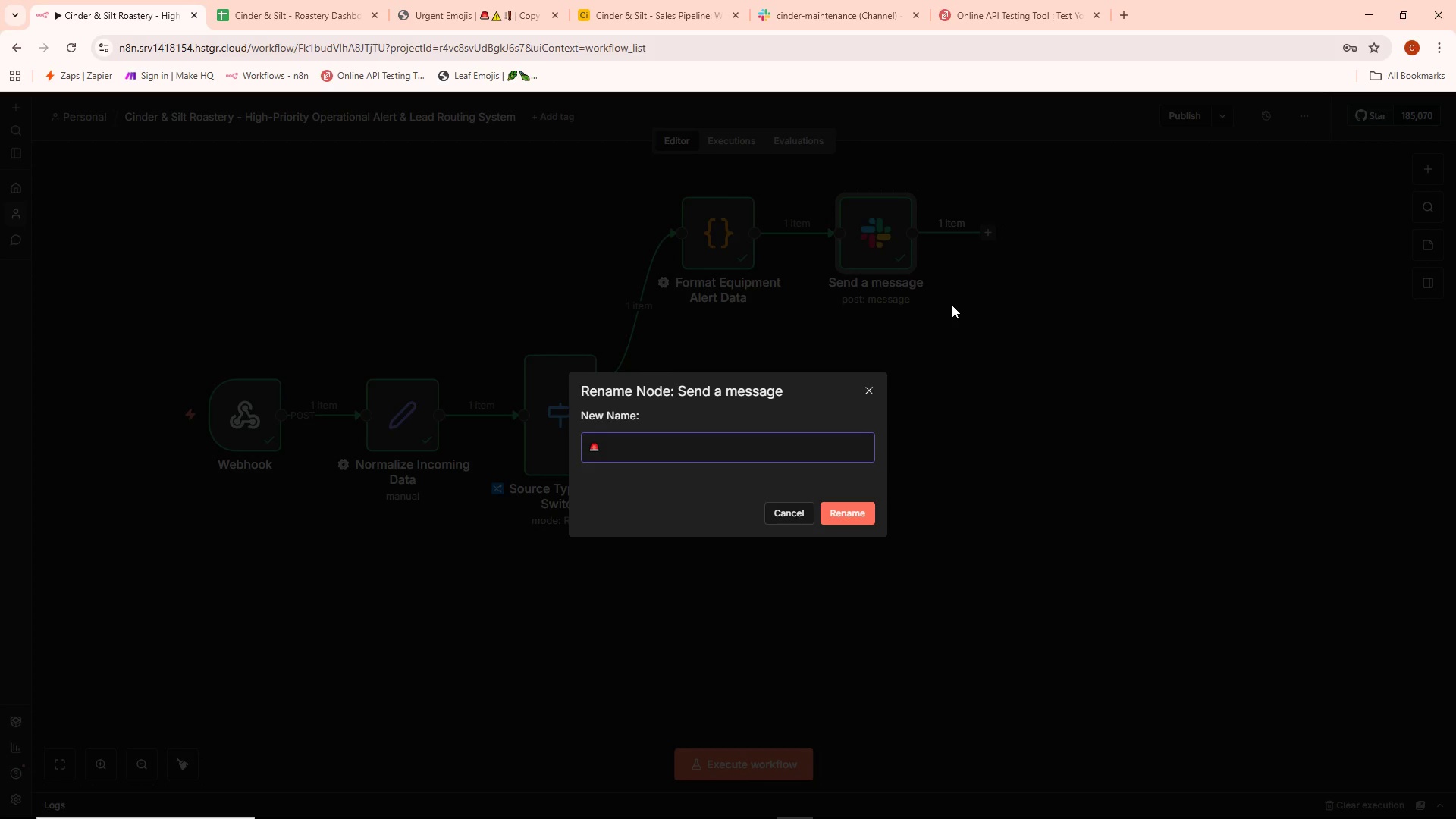 
type( Slack - Equipment Failure Alert)
 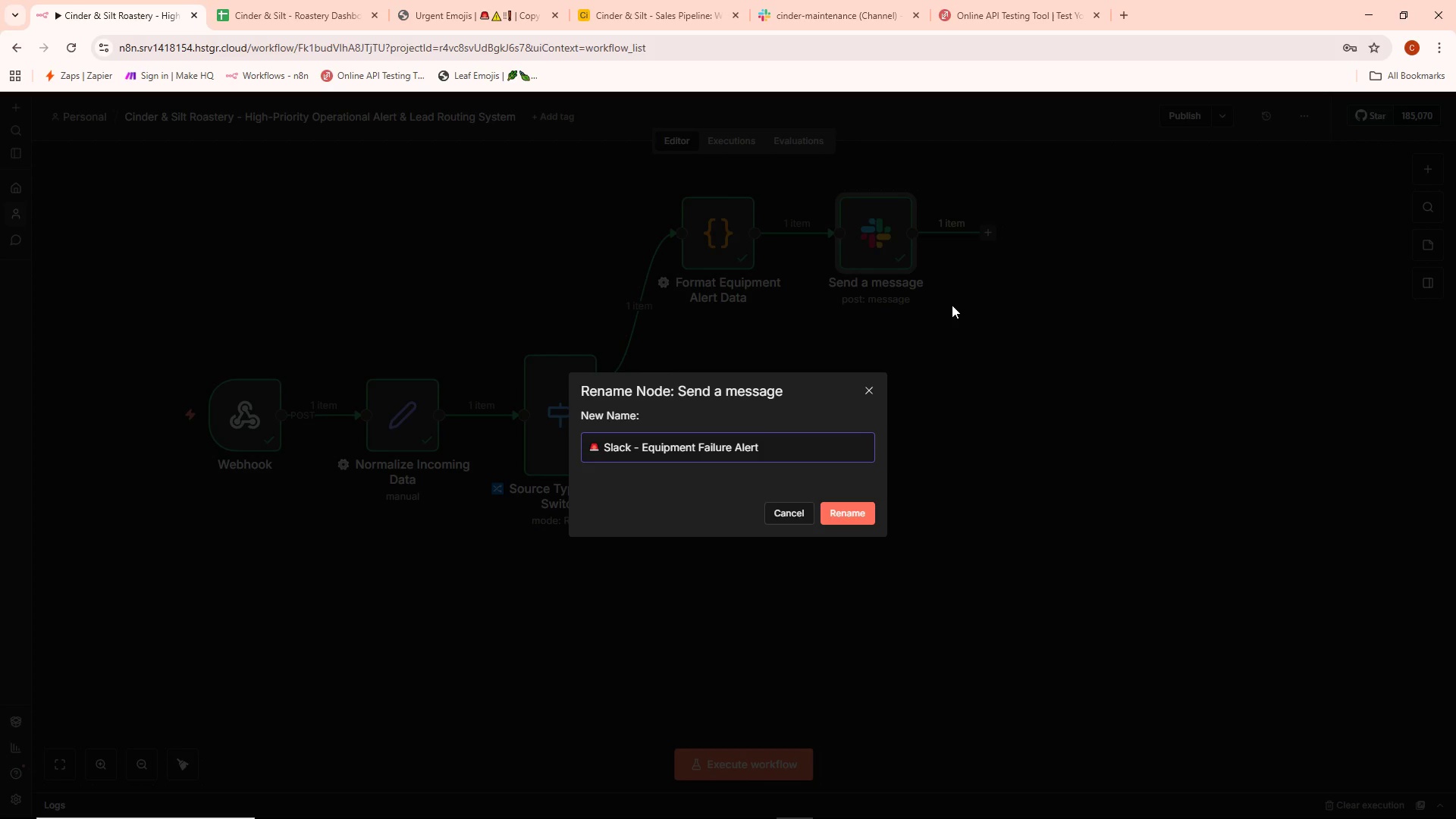 
wait(8.72)
 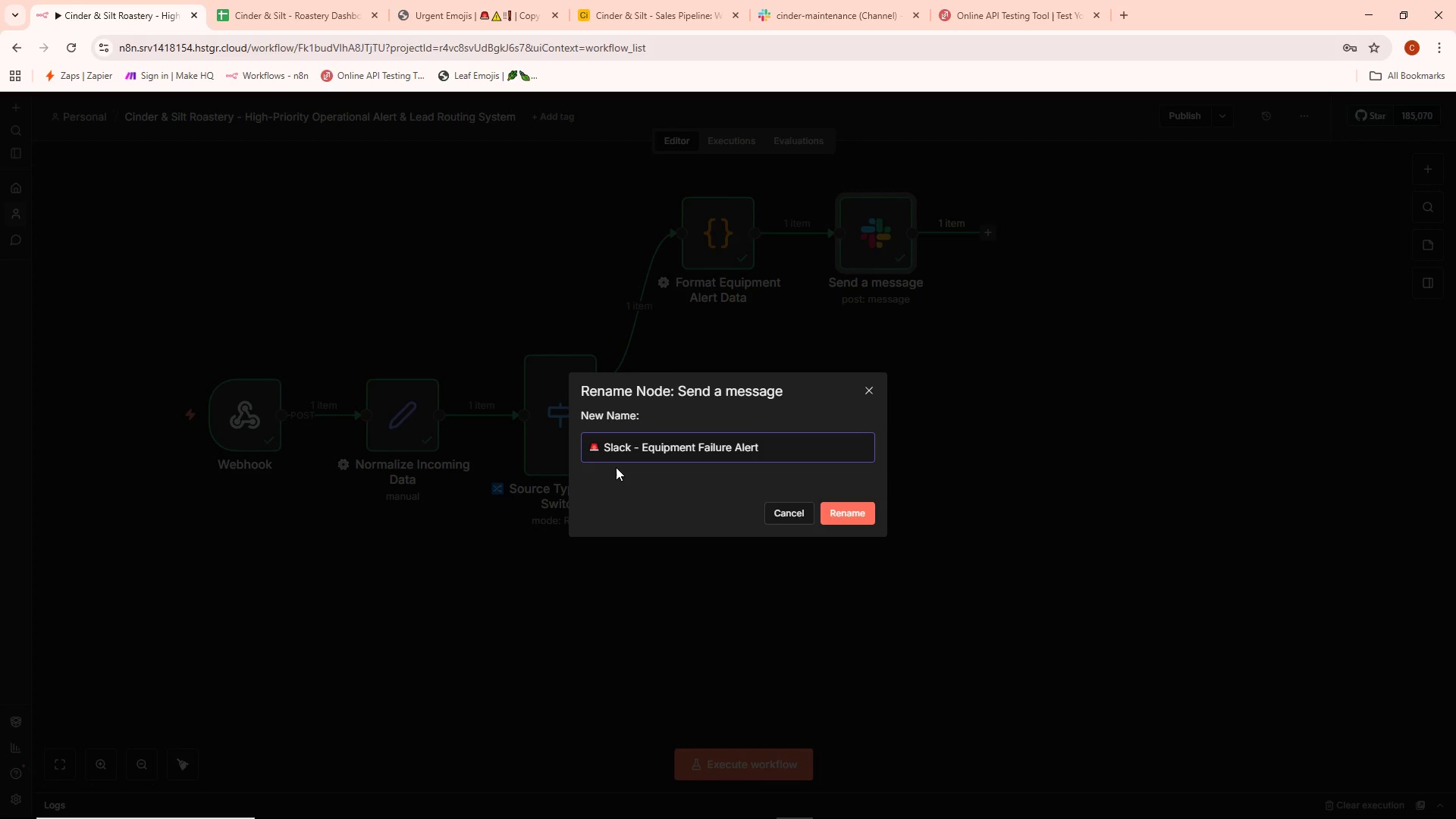 
left_click([850, 519])
 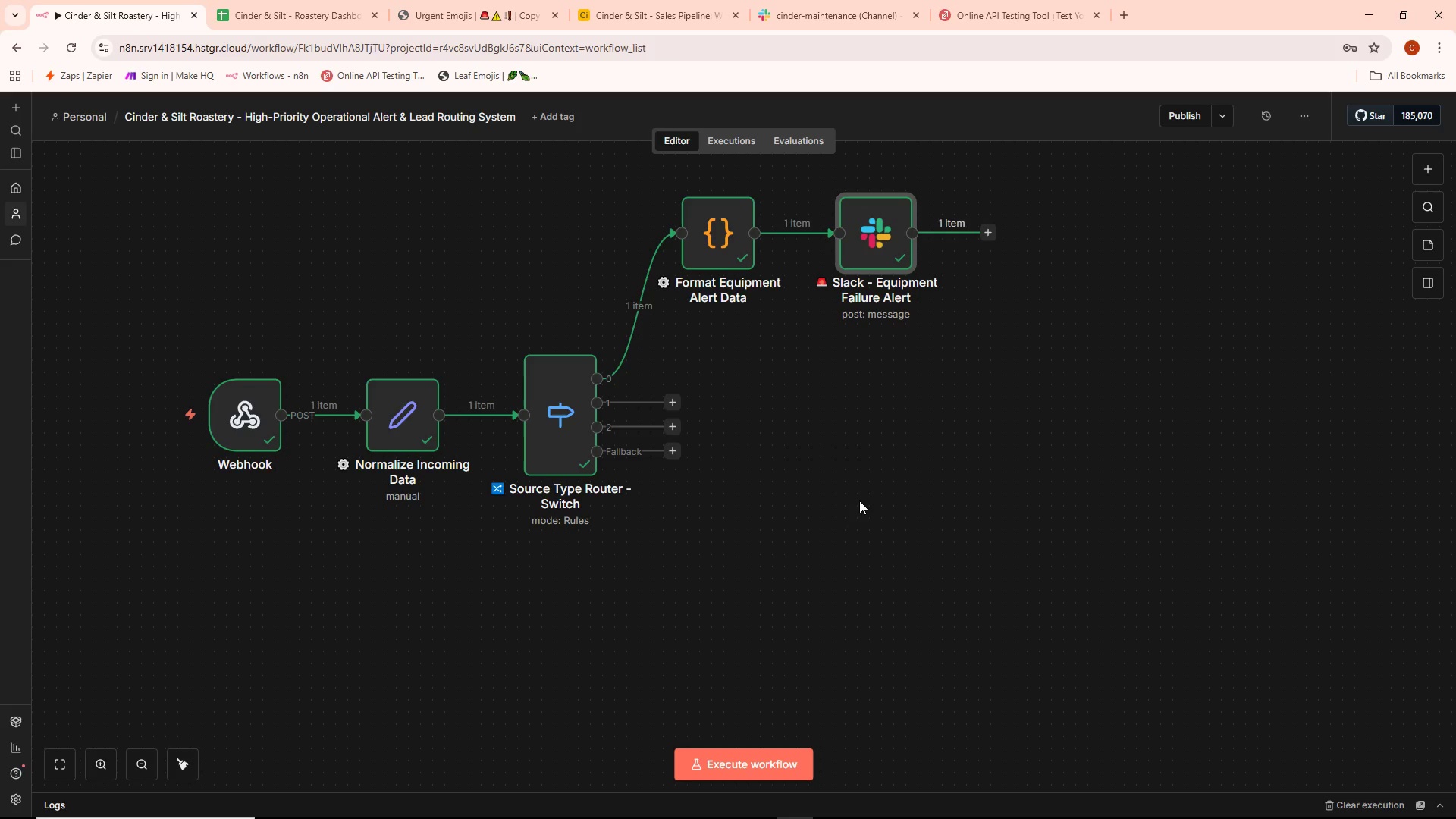 
wait(5.61)
 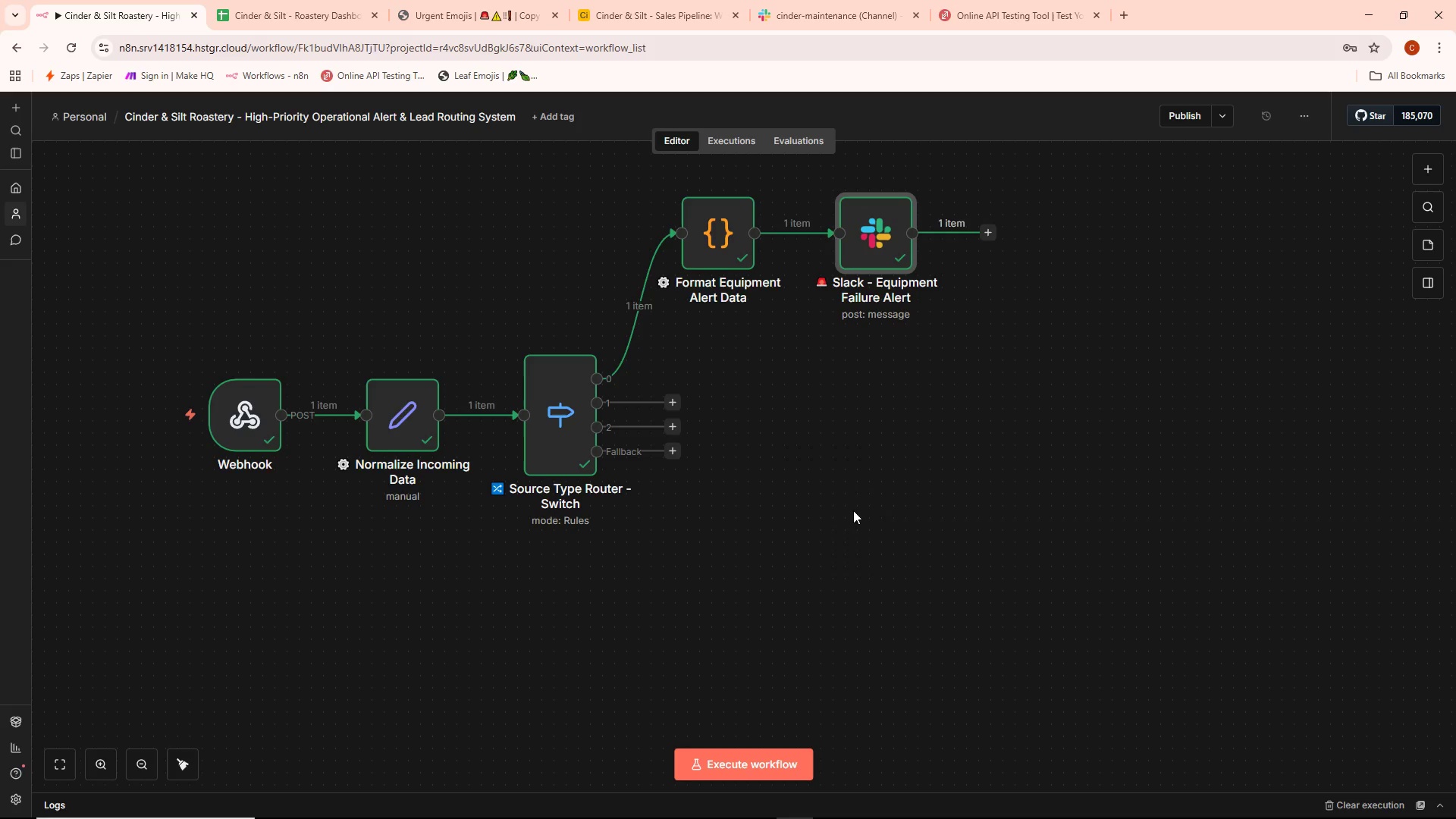 
left_click([673, 406])
 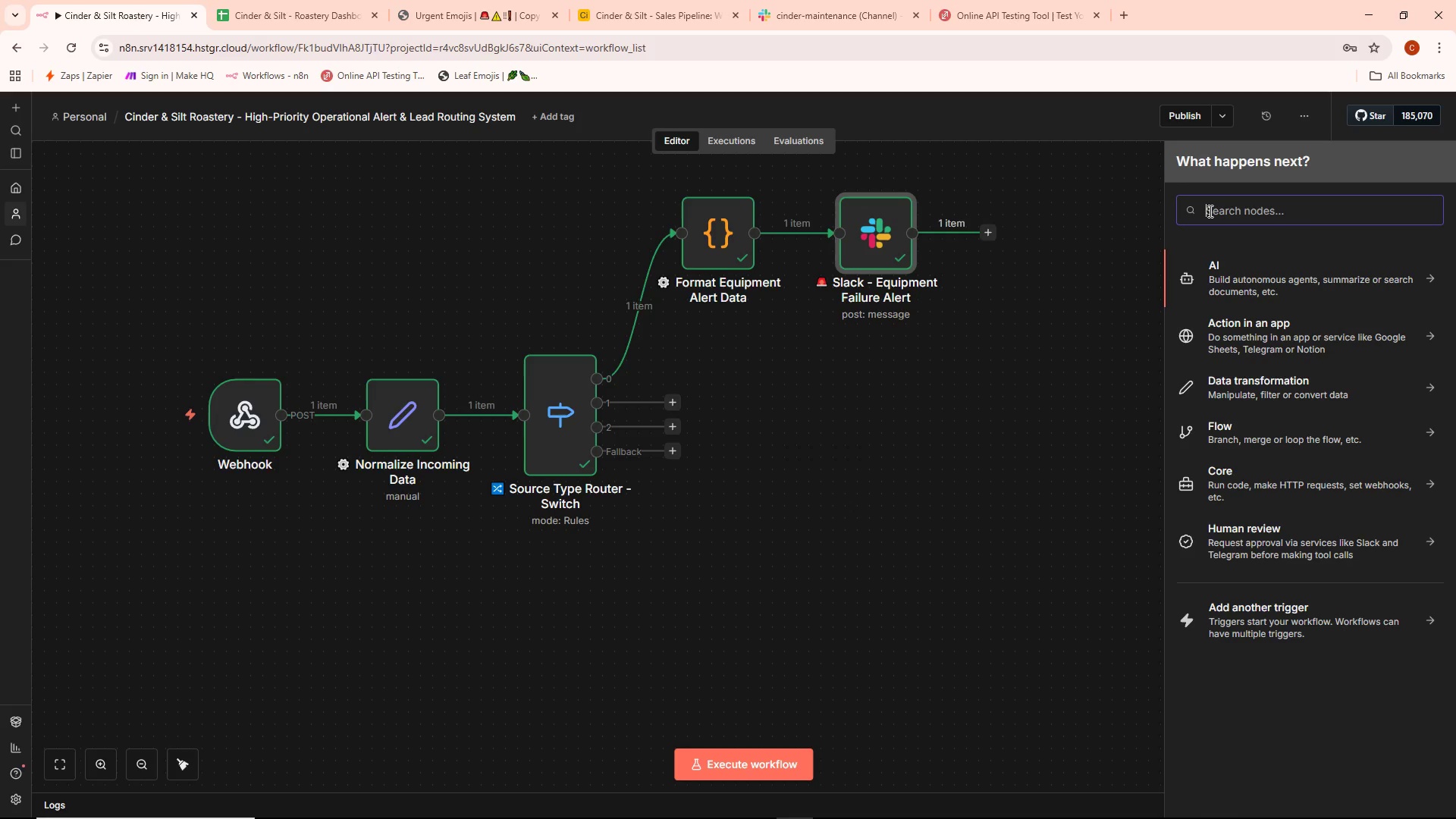 
type(code)
 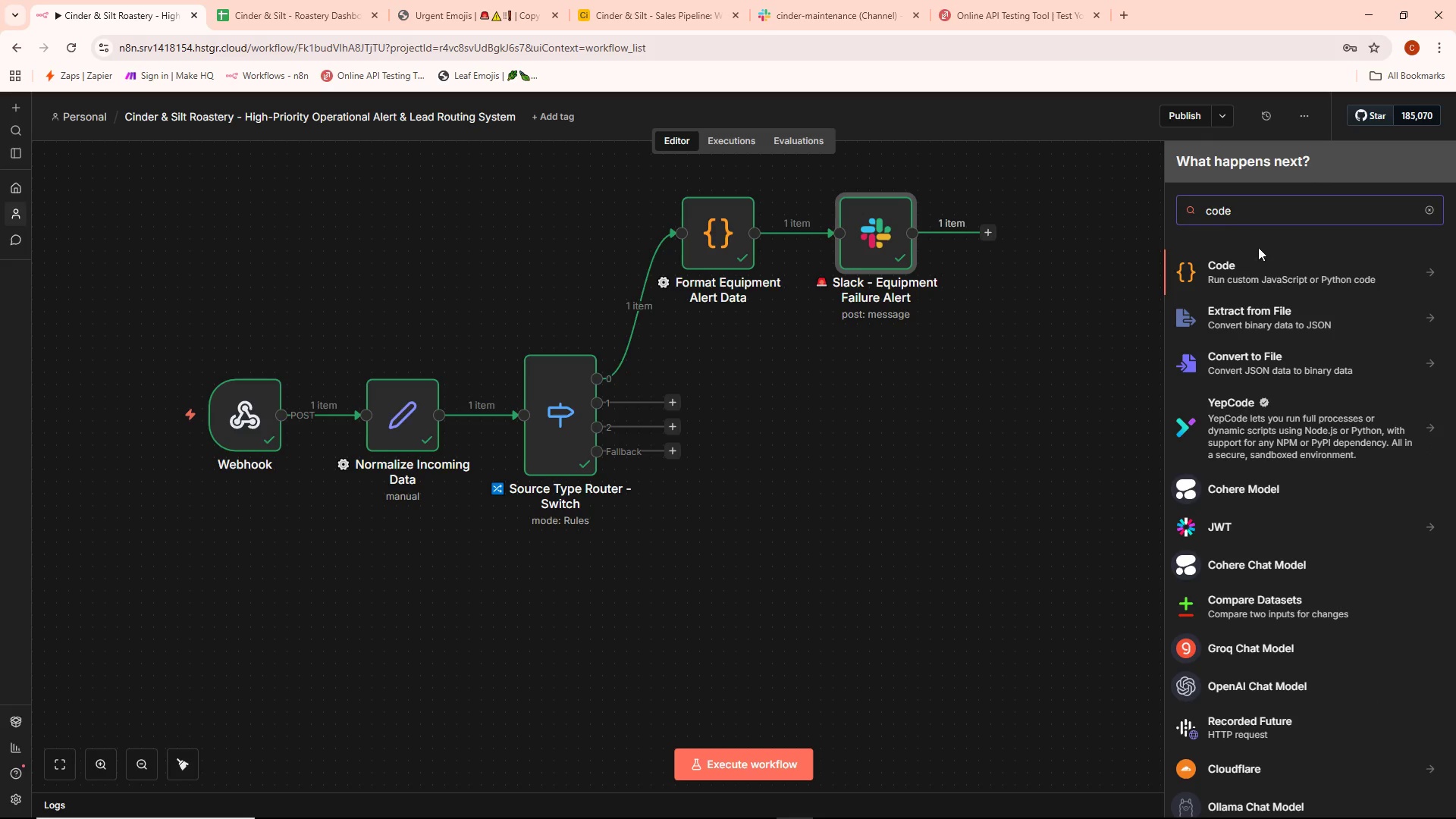 
left_click([1276, 269])
 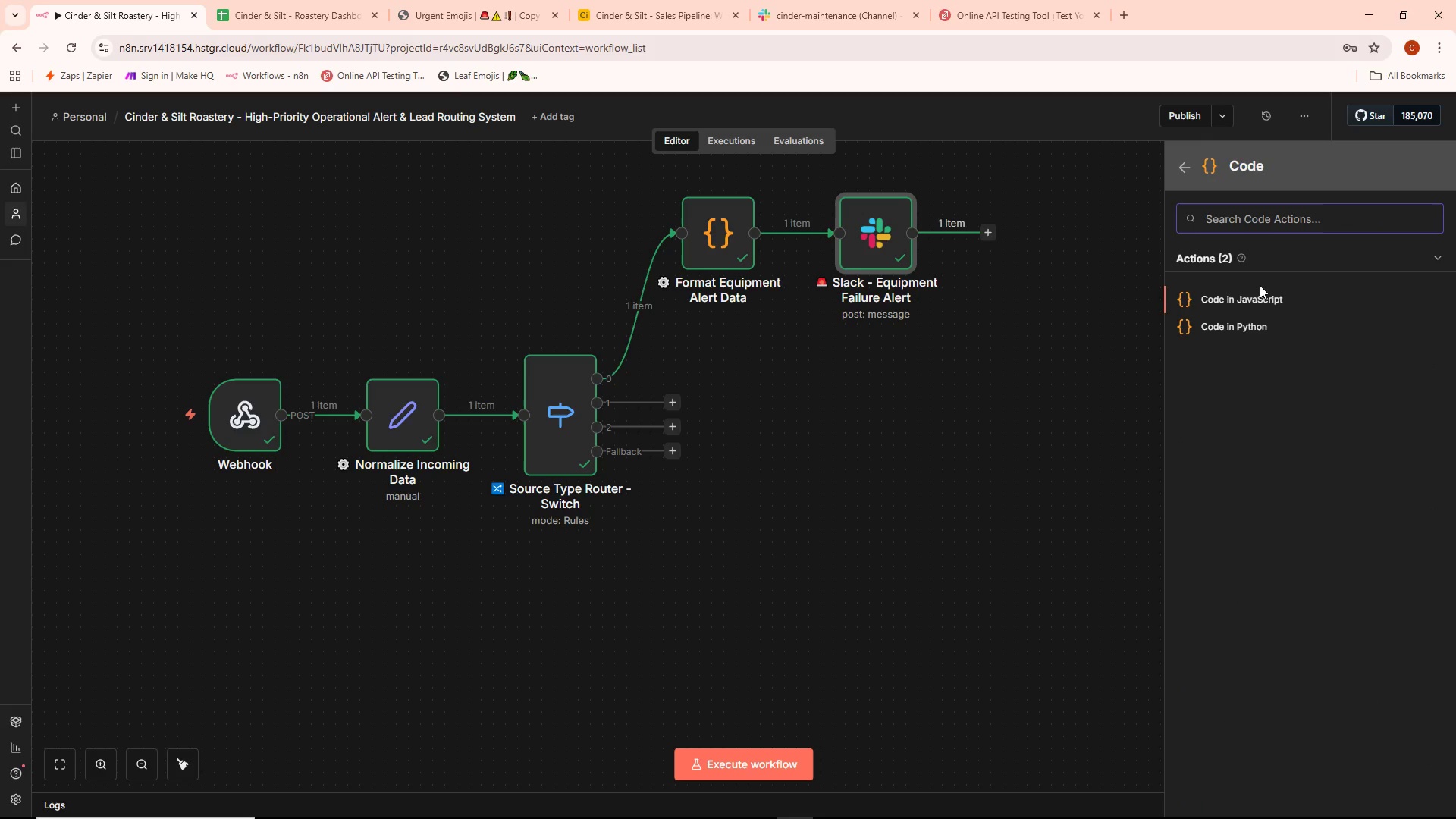 
left_click([1246, 297])
 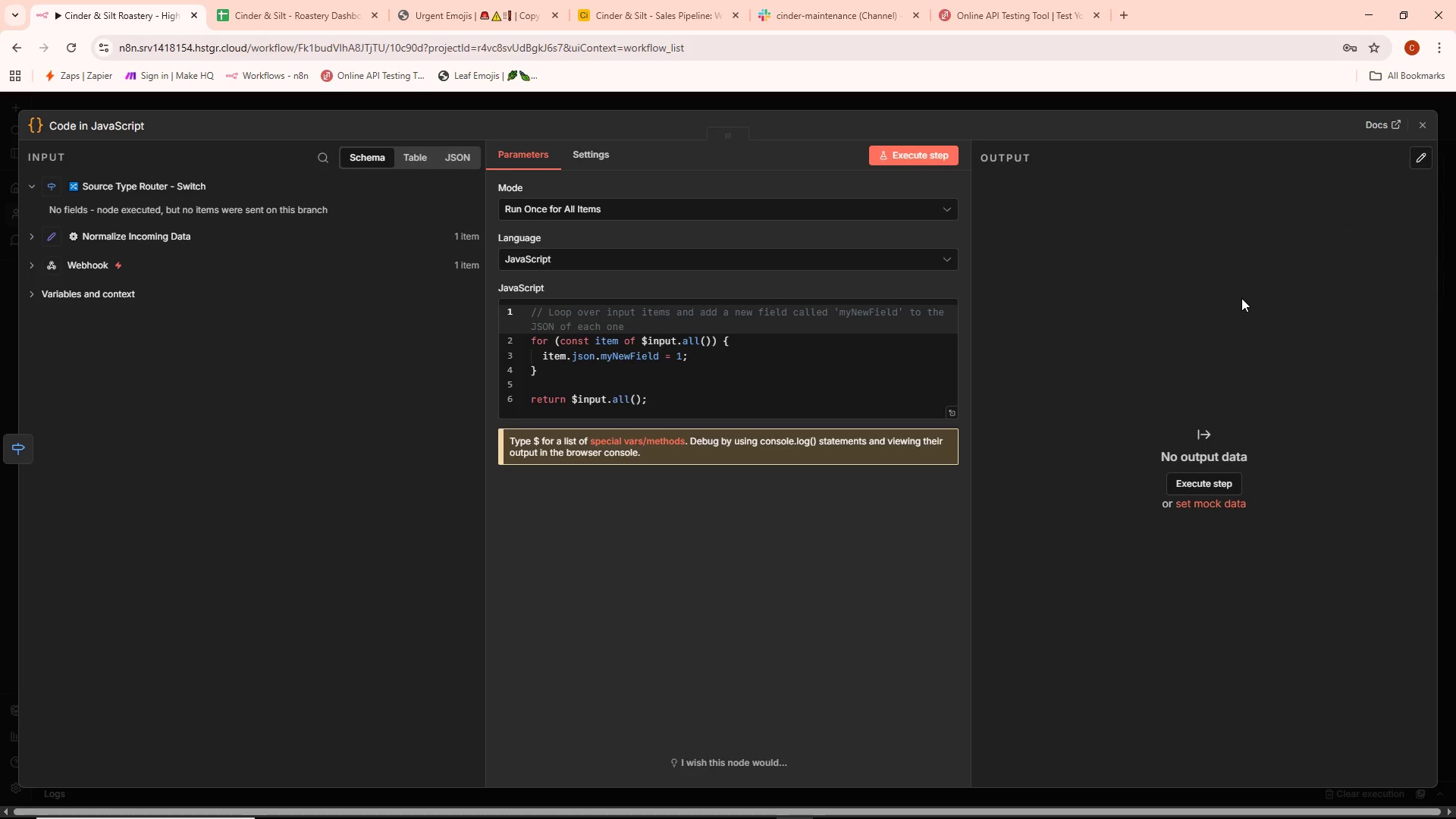 
wait(8.59)
 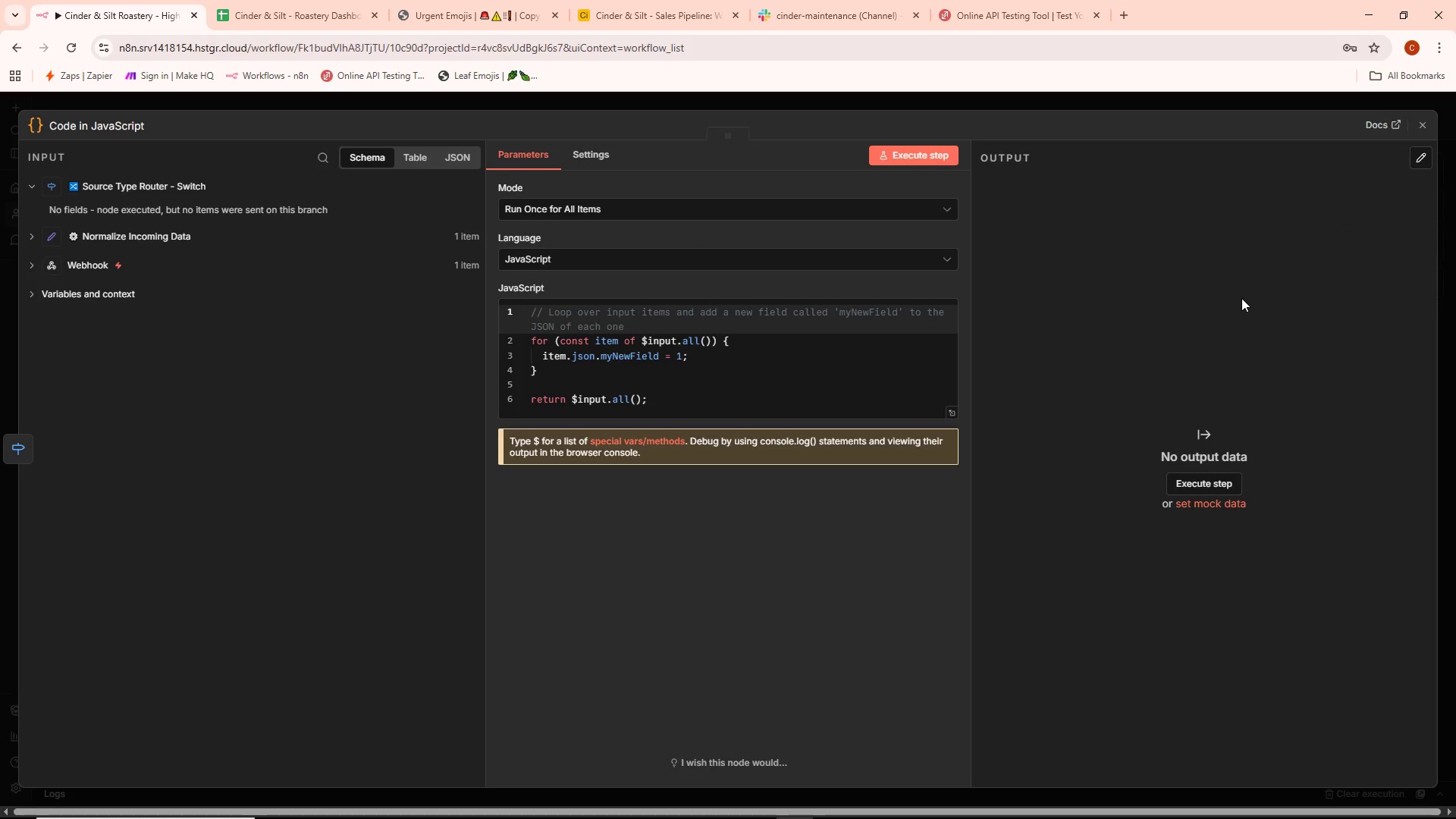 
key(Alt+AltLeft)
 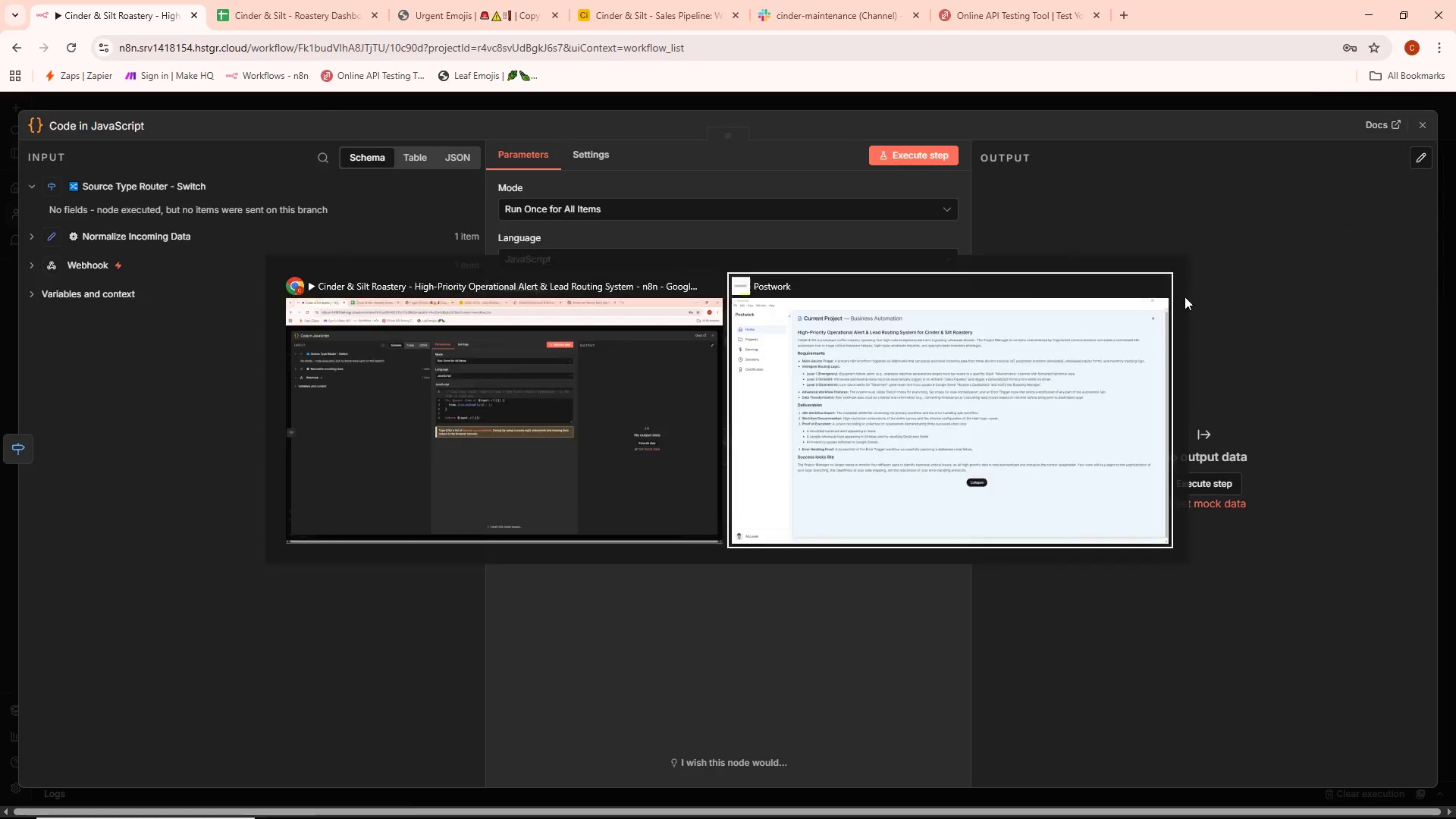 
key(Alt+Tab)